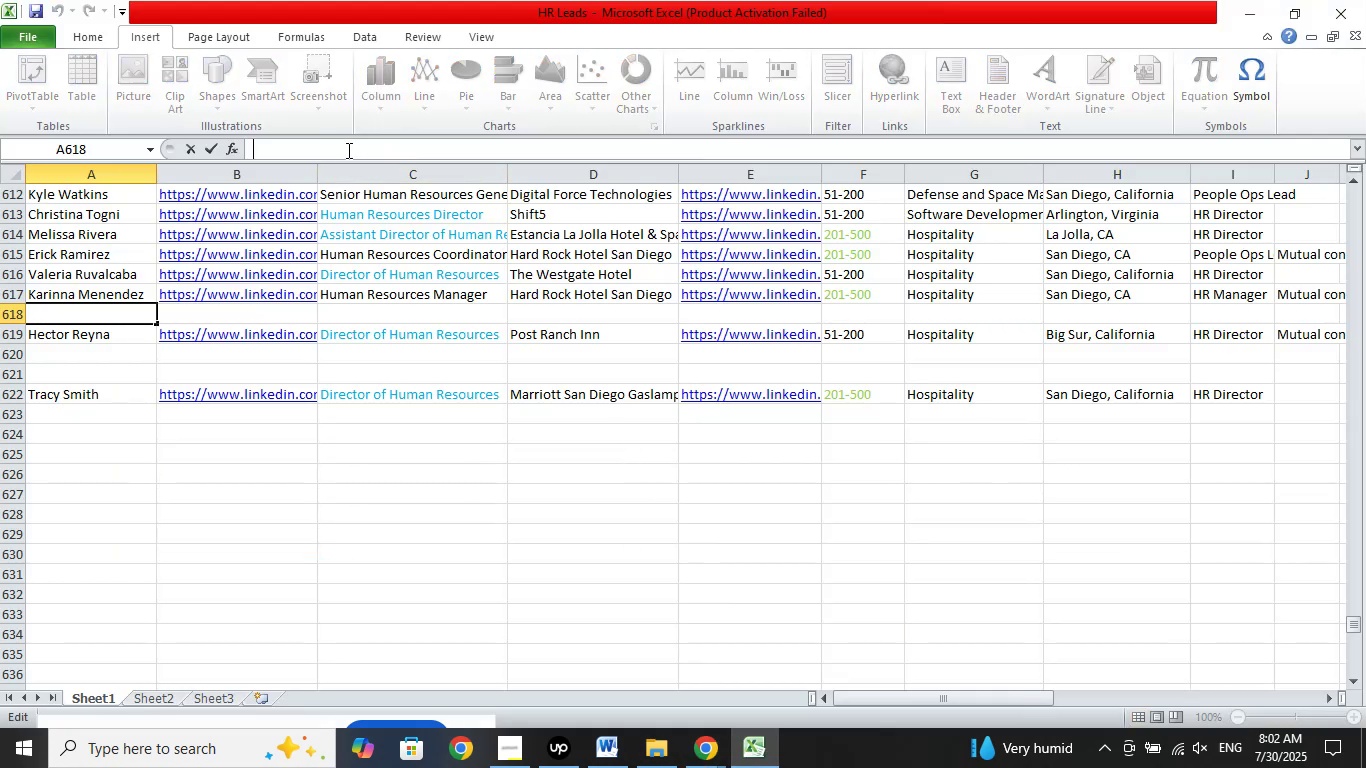 
right_click([347, 150])
 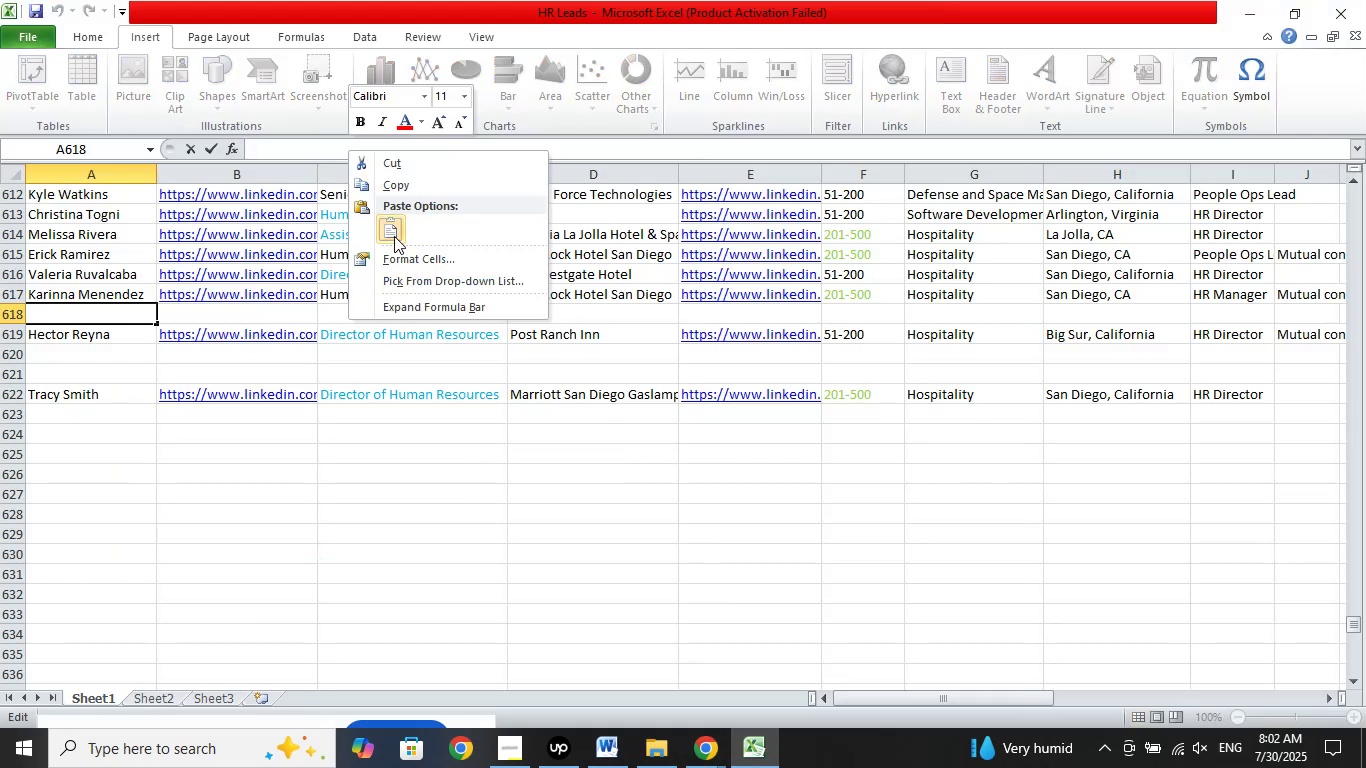 
left_click([394, 236])
 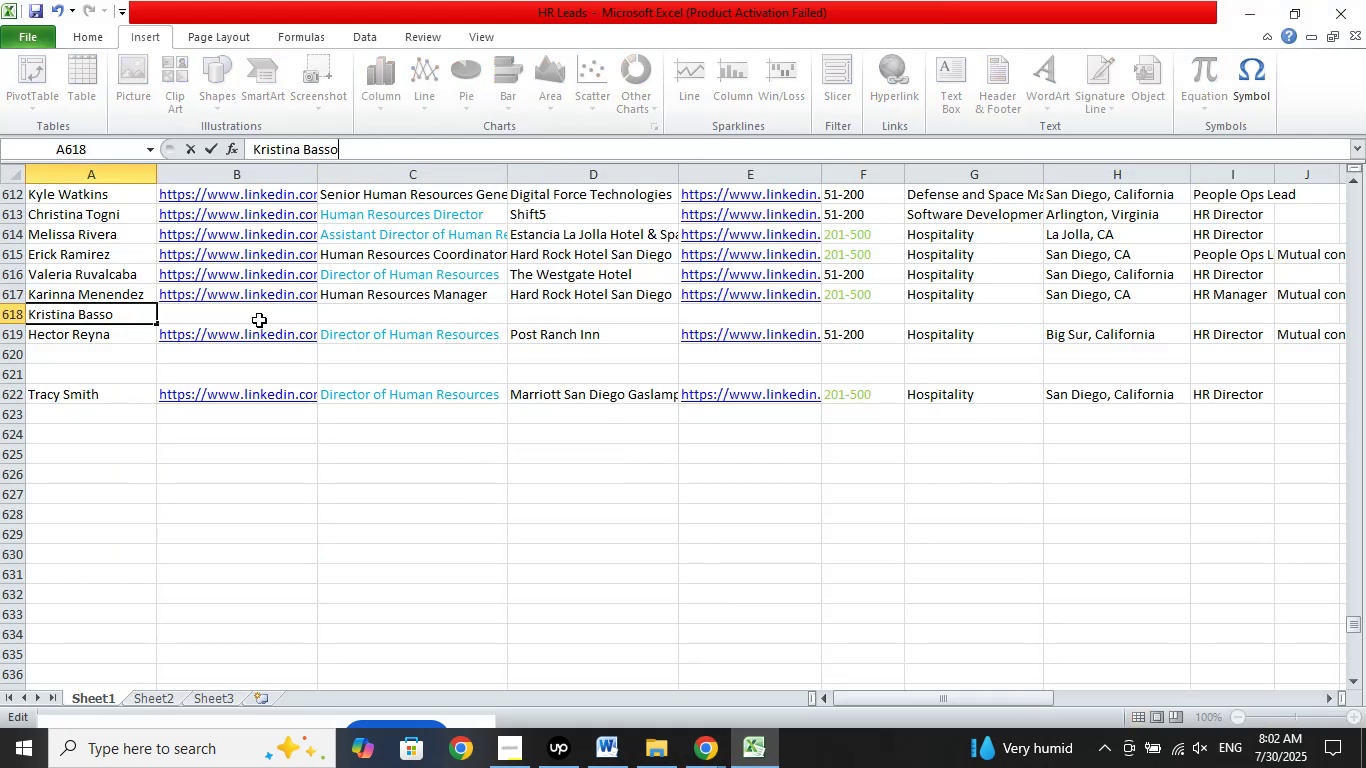 
left_click([258, 320])
 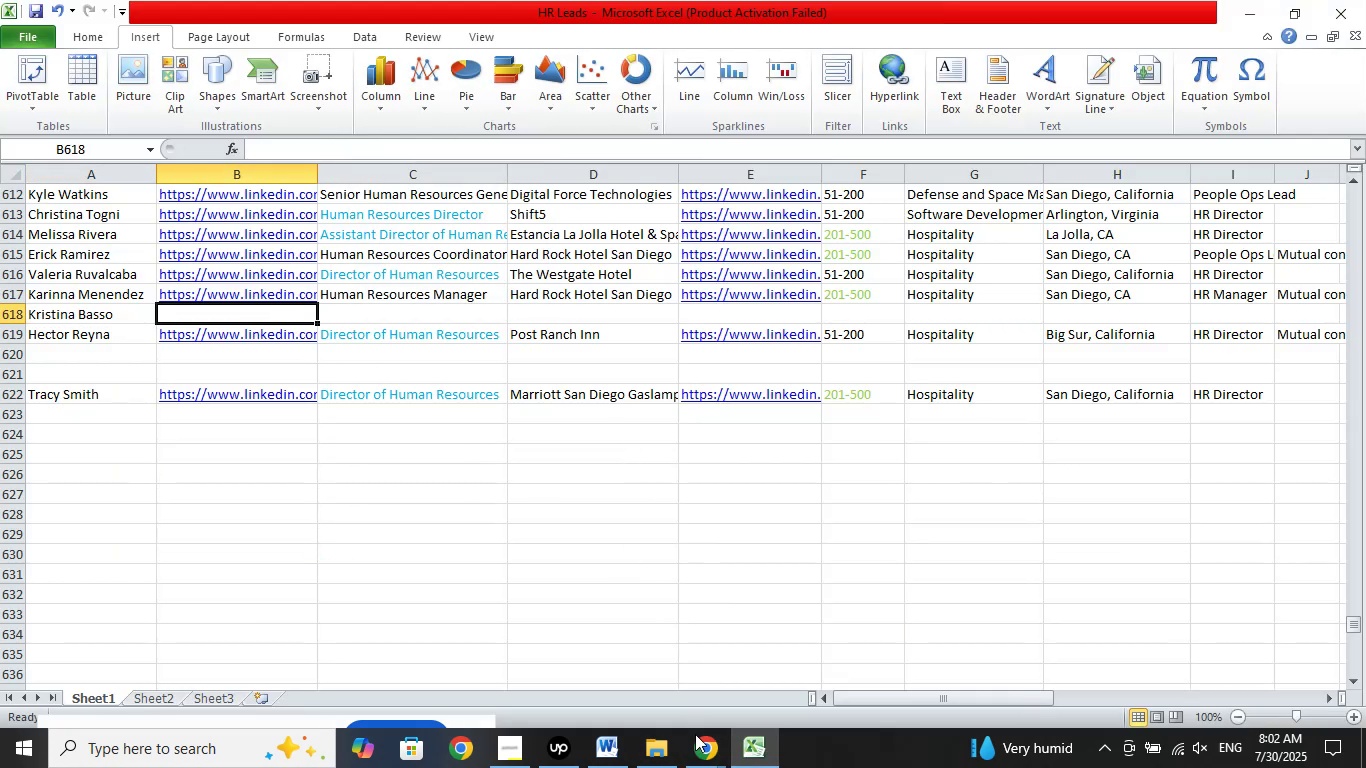 
left_click([698, 753])
 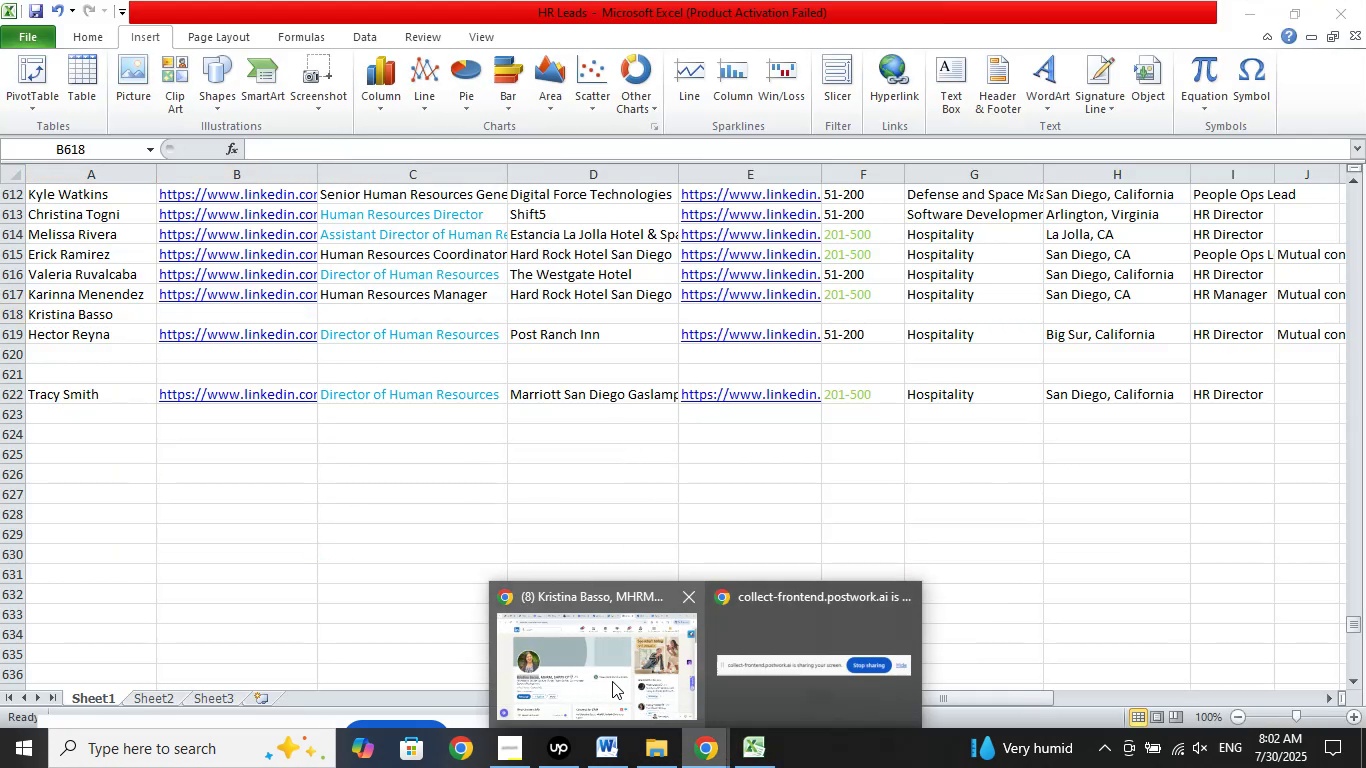 
left_click([612, 681])
 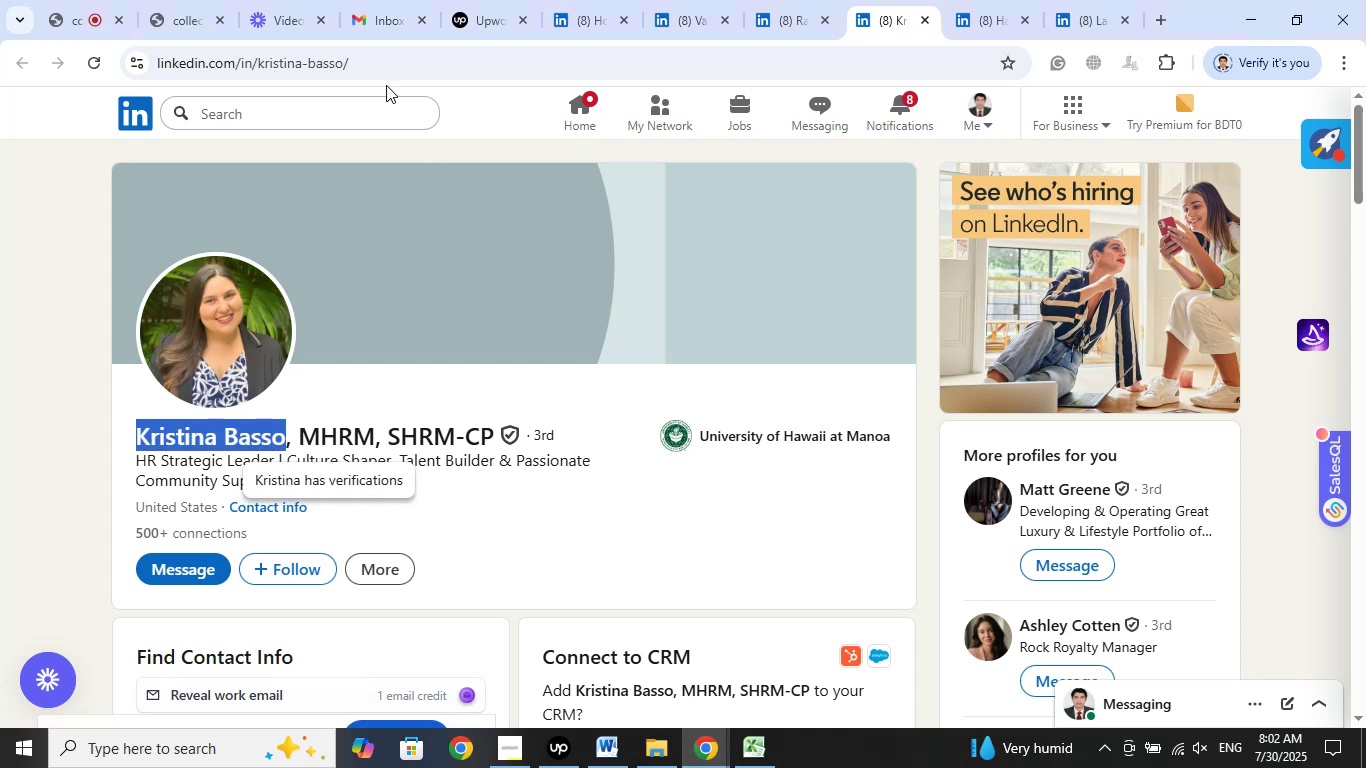 
left_click([358, 61])
 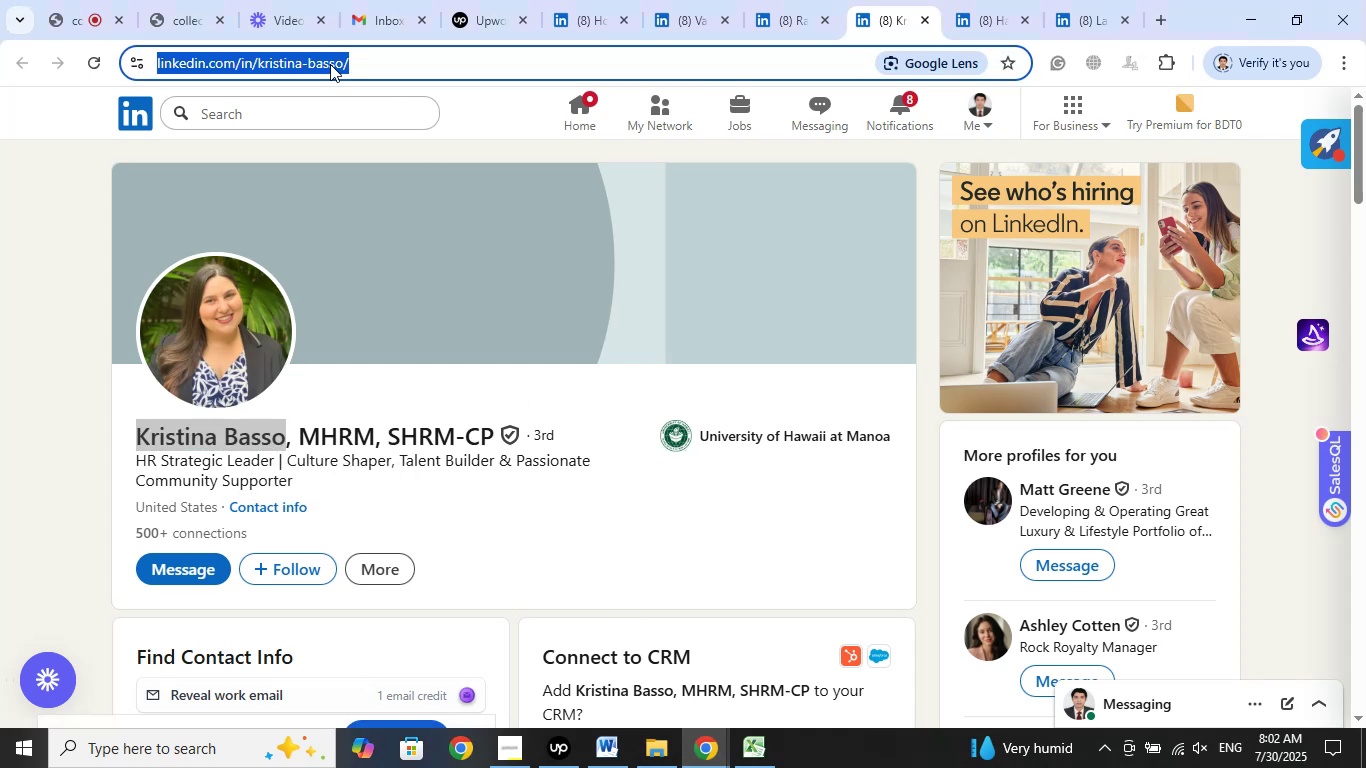 
right_click([330, 64])
 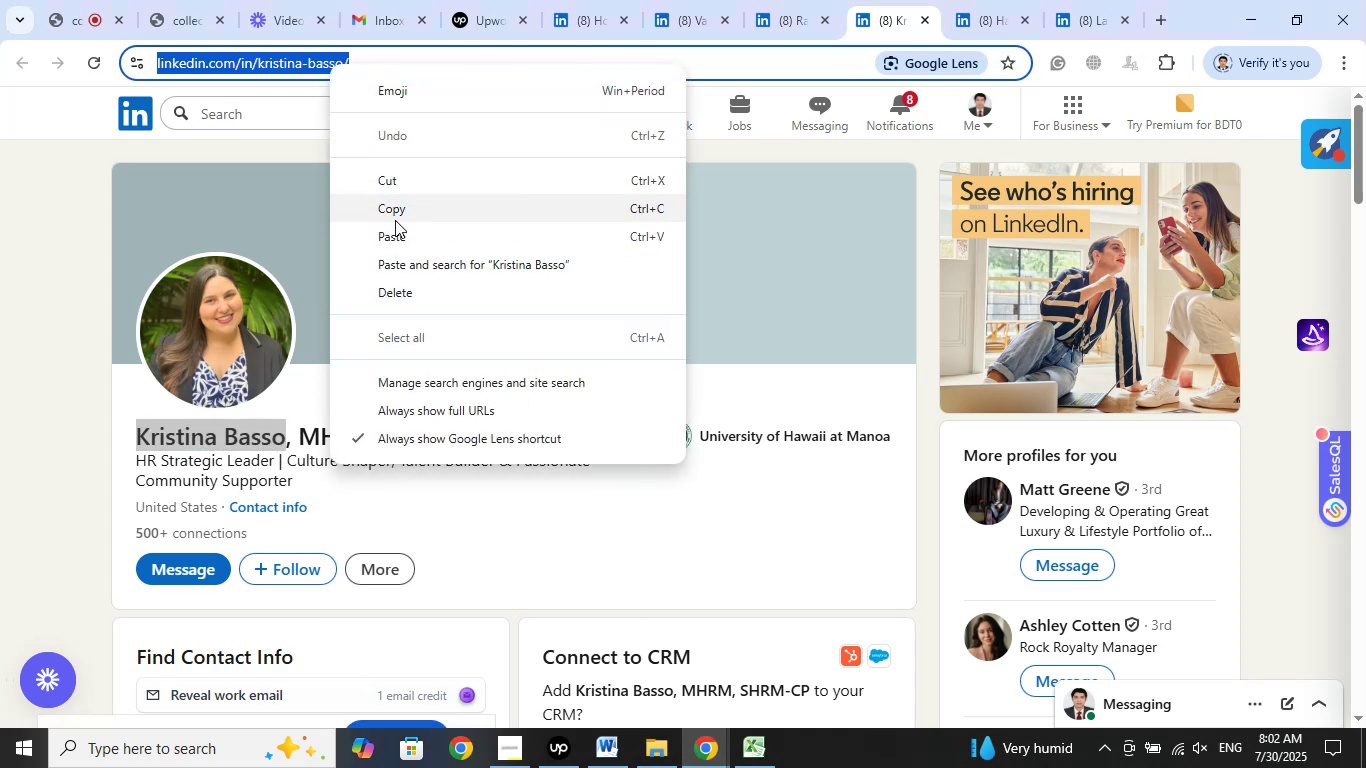 
left_click([396, 216])
 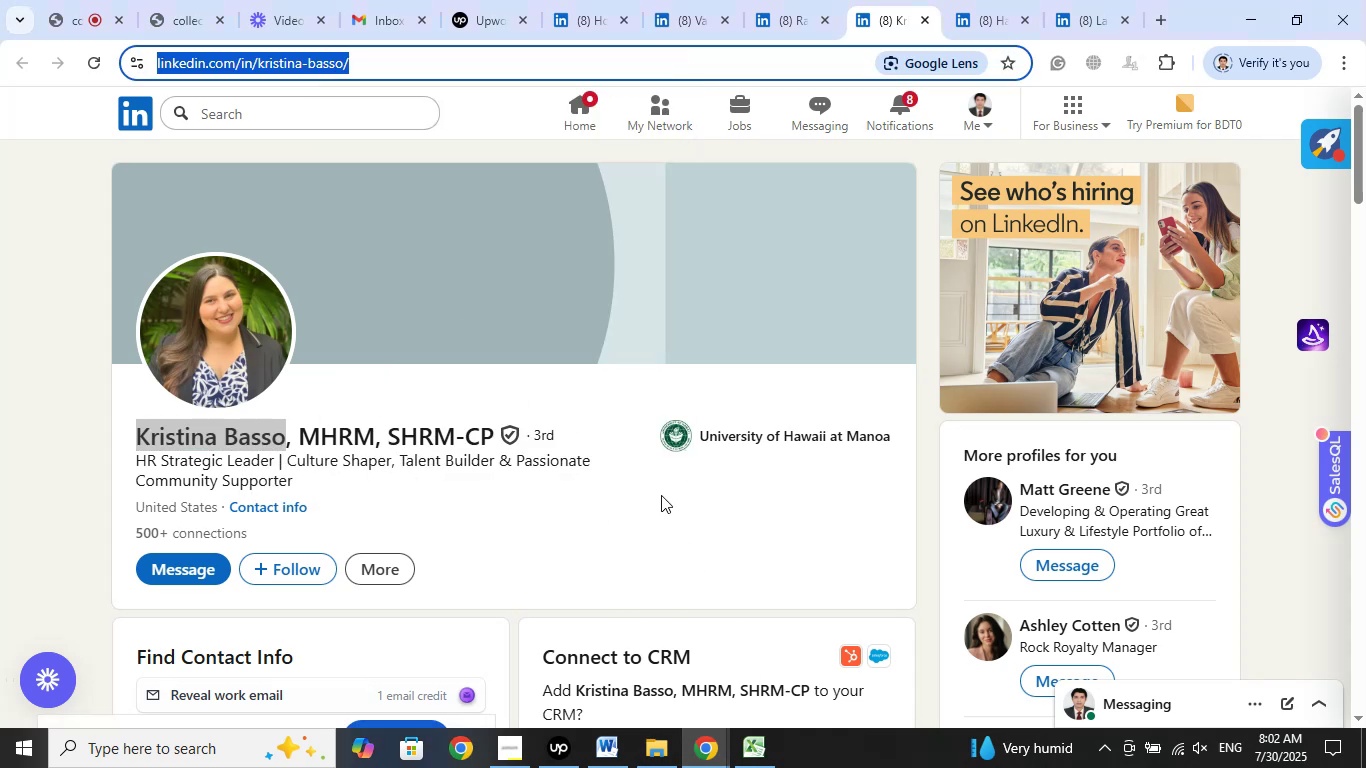 
left_click([715, 439])
 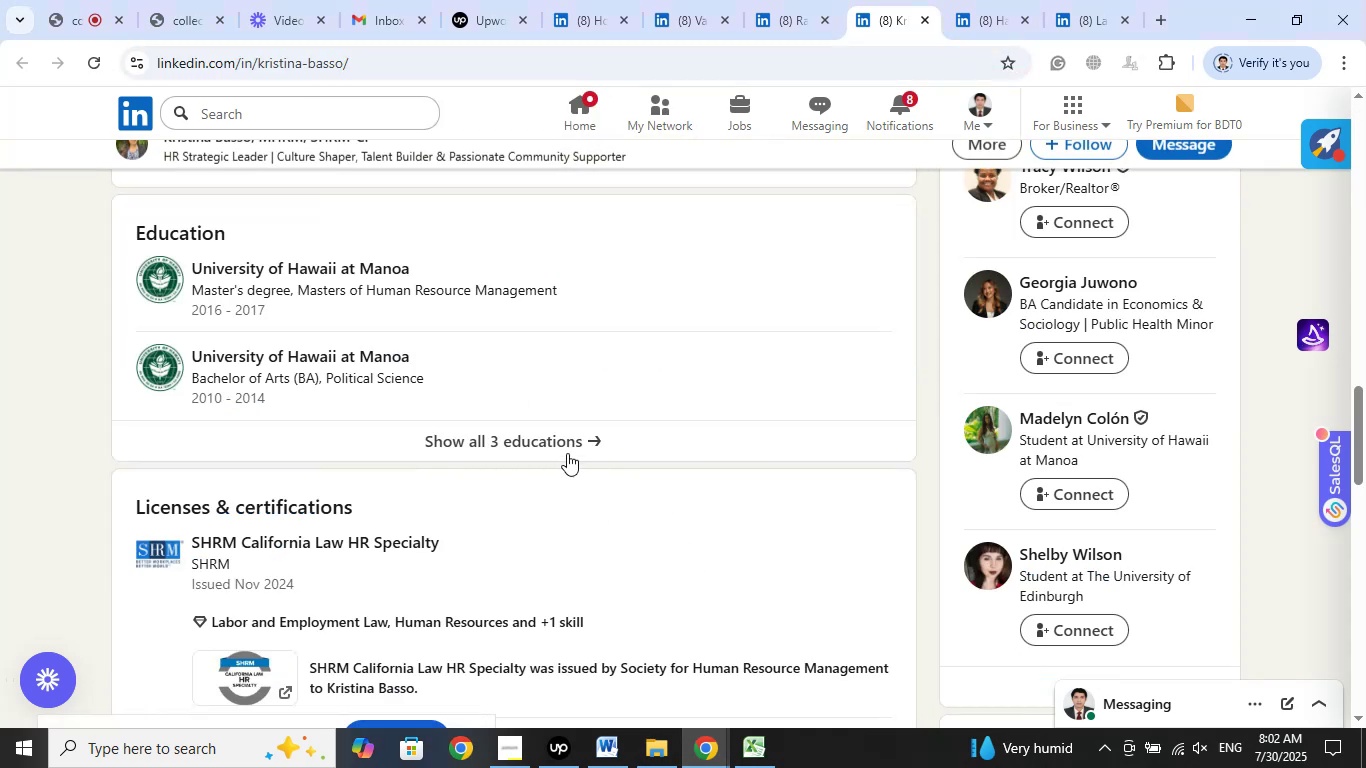 
scroll: coordinate [625, 424], scroll_direction: up, amount: 10.0
 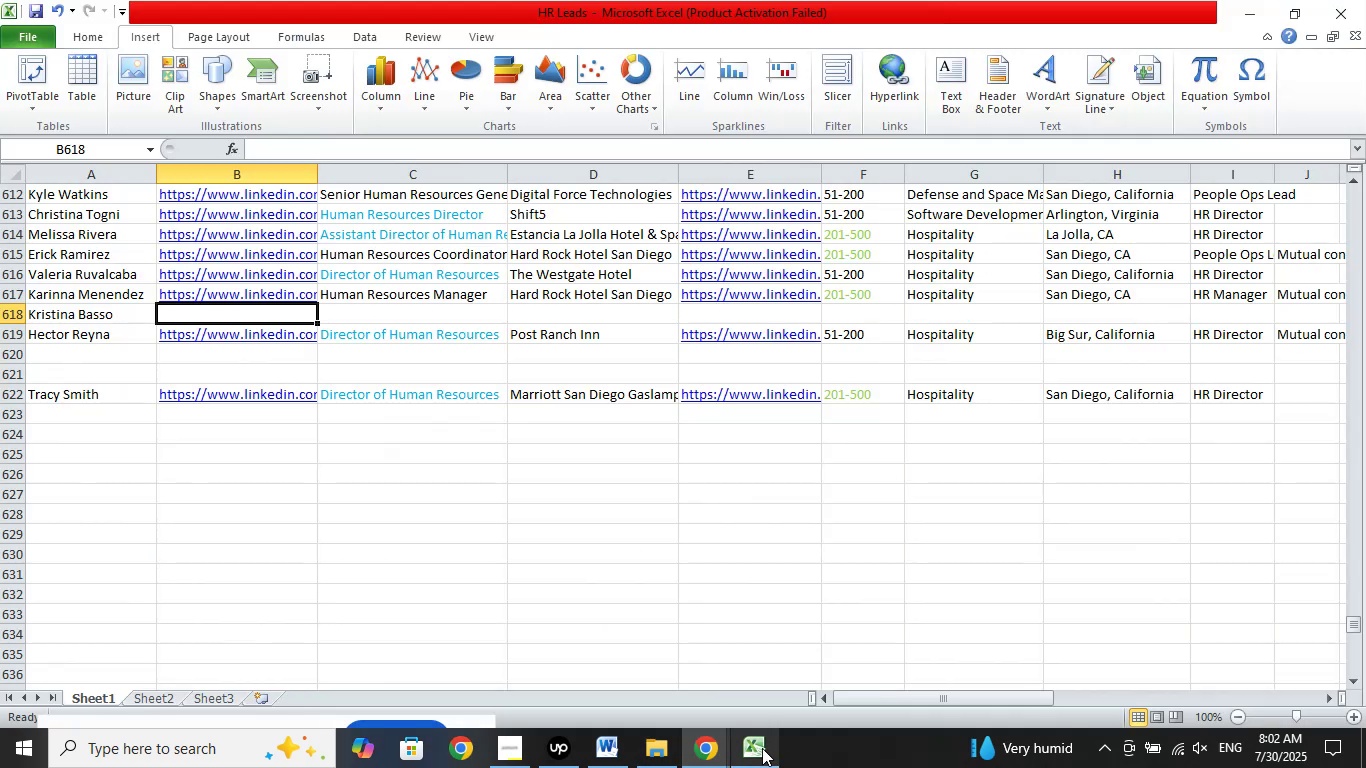 
left_click([392, 151])
 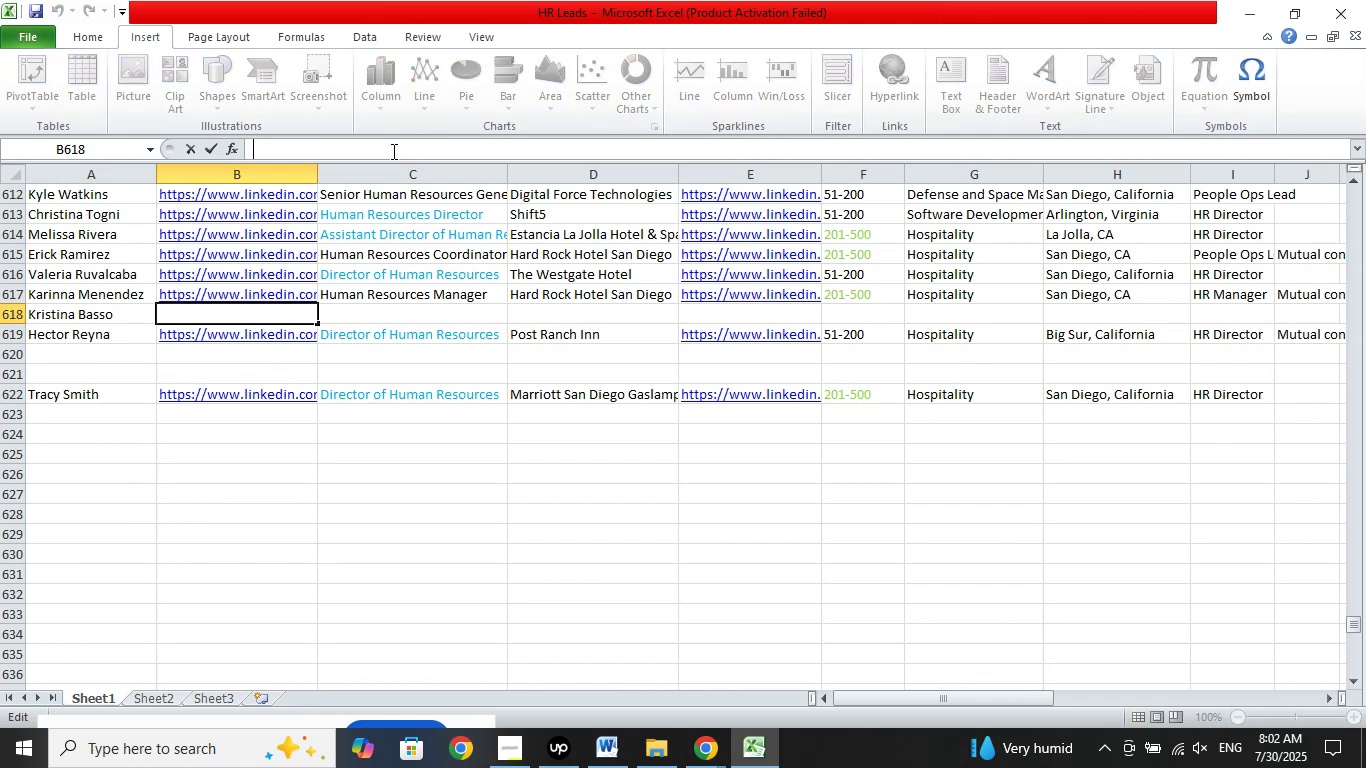 
right_click([392, 151])
 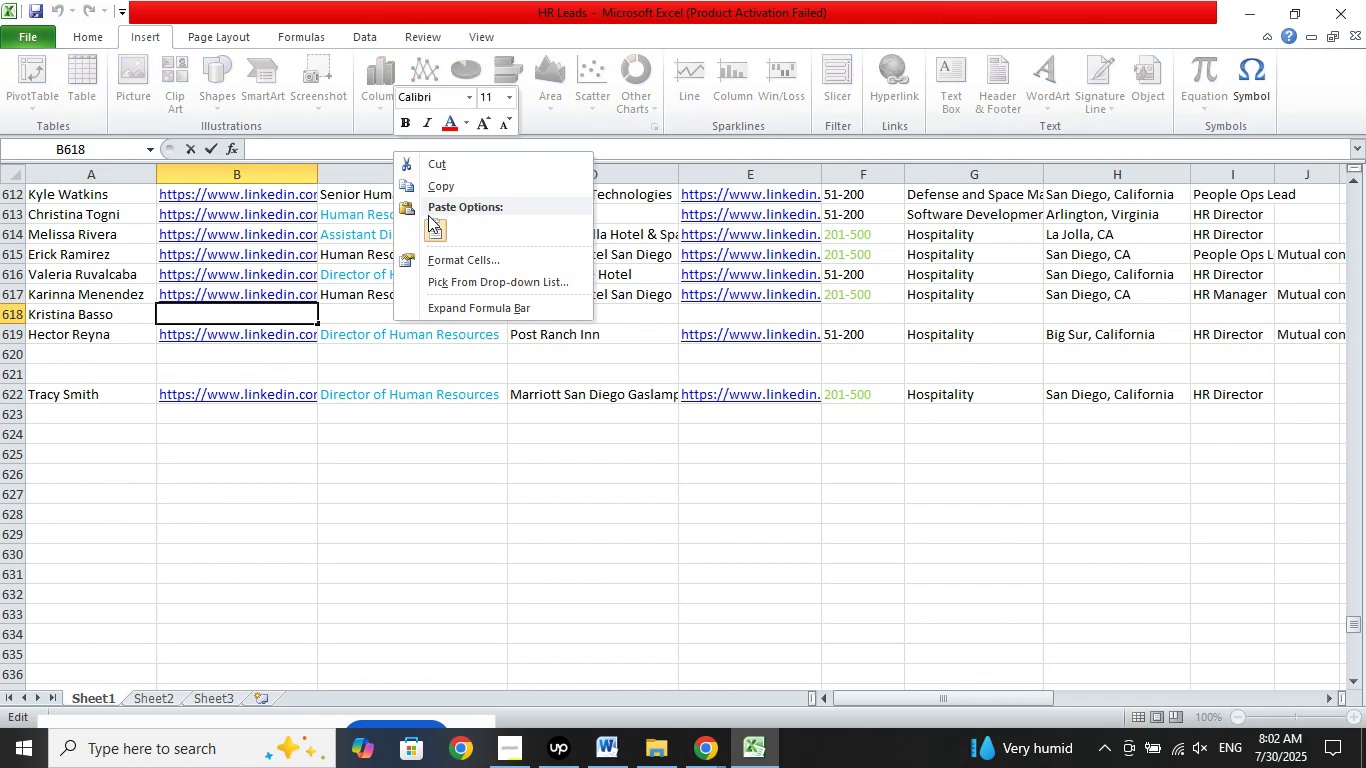 
left_click([431, 226])
 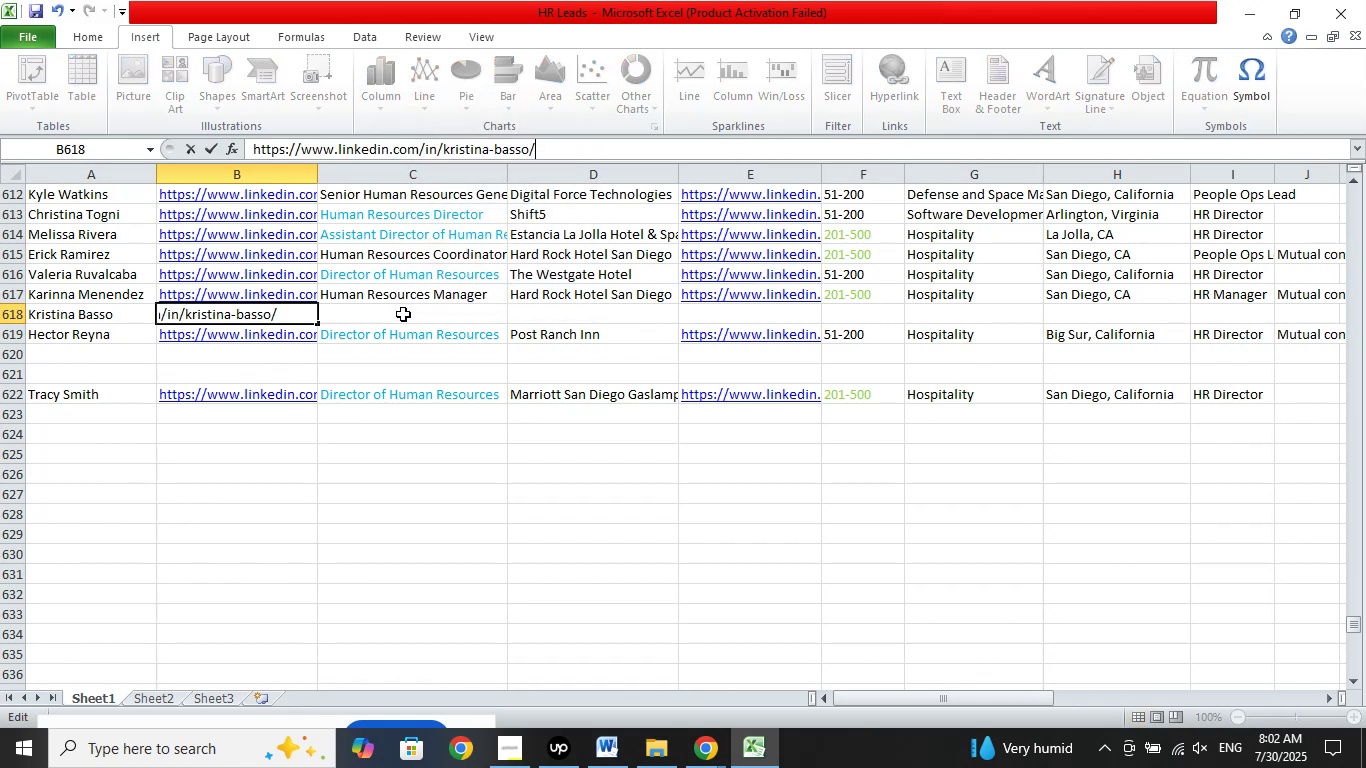 
left_click([402, 315])
 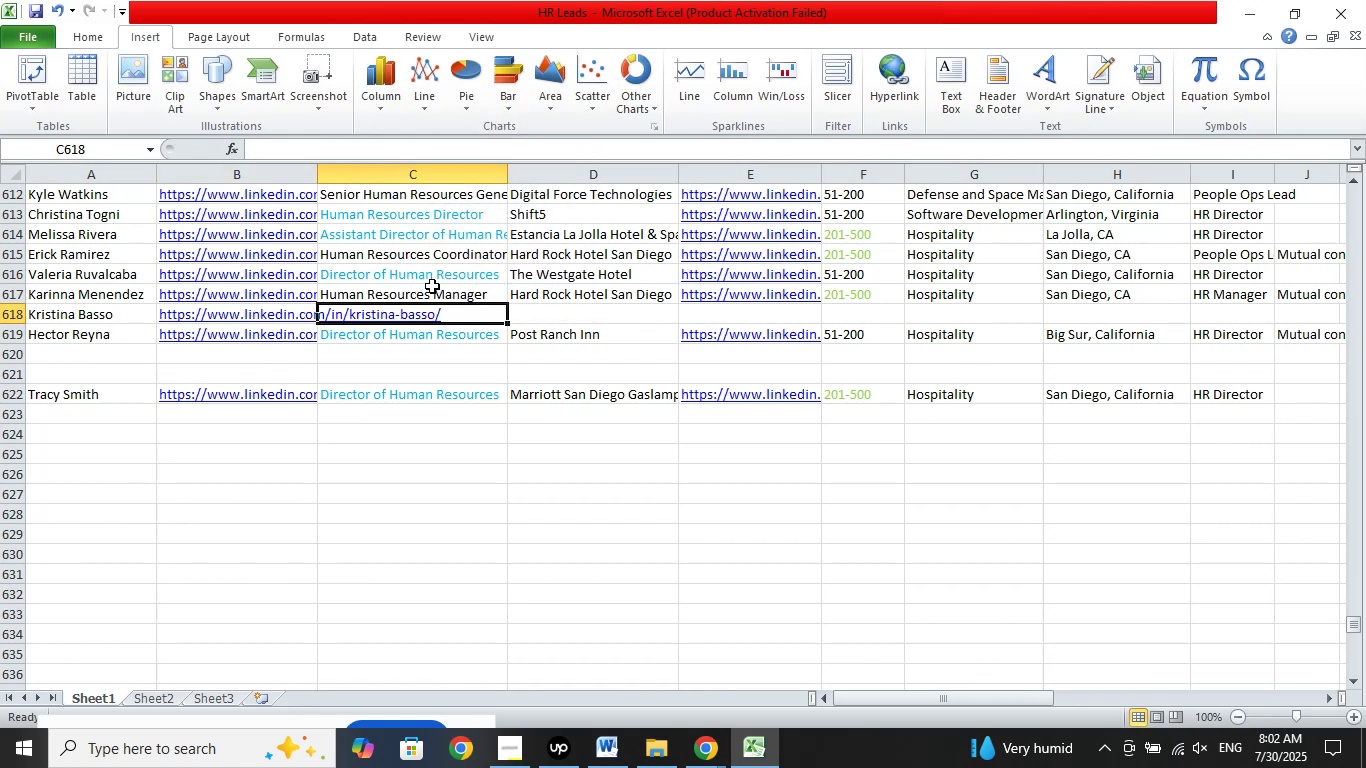 
left_click([432, 282])
 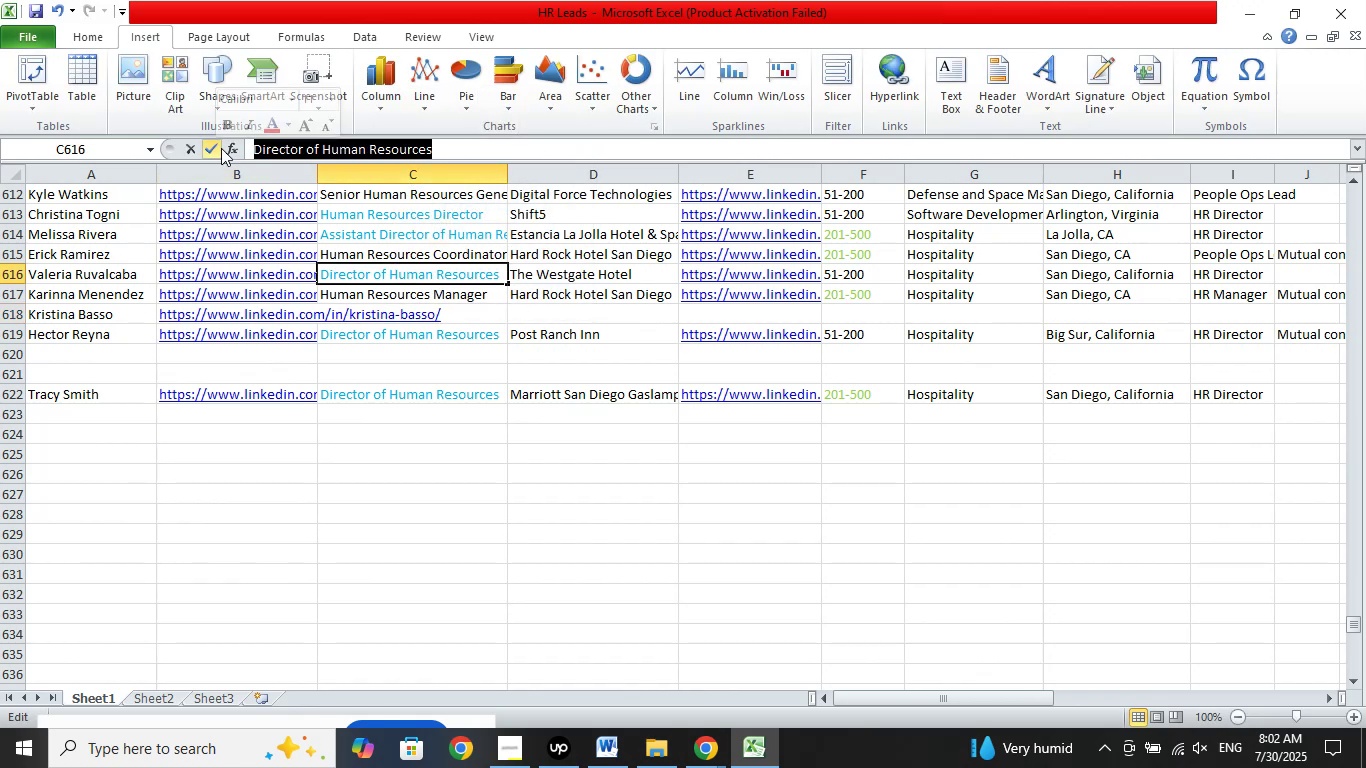 
right_click([293, 146])
 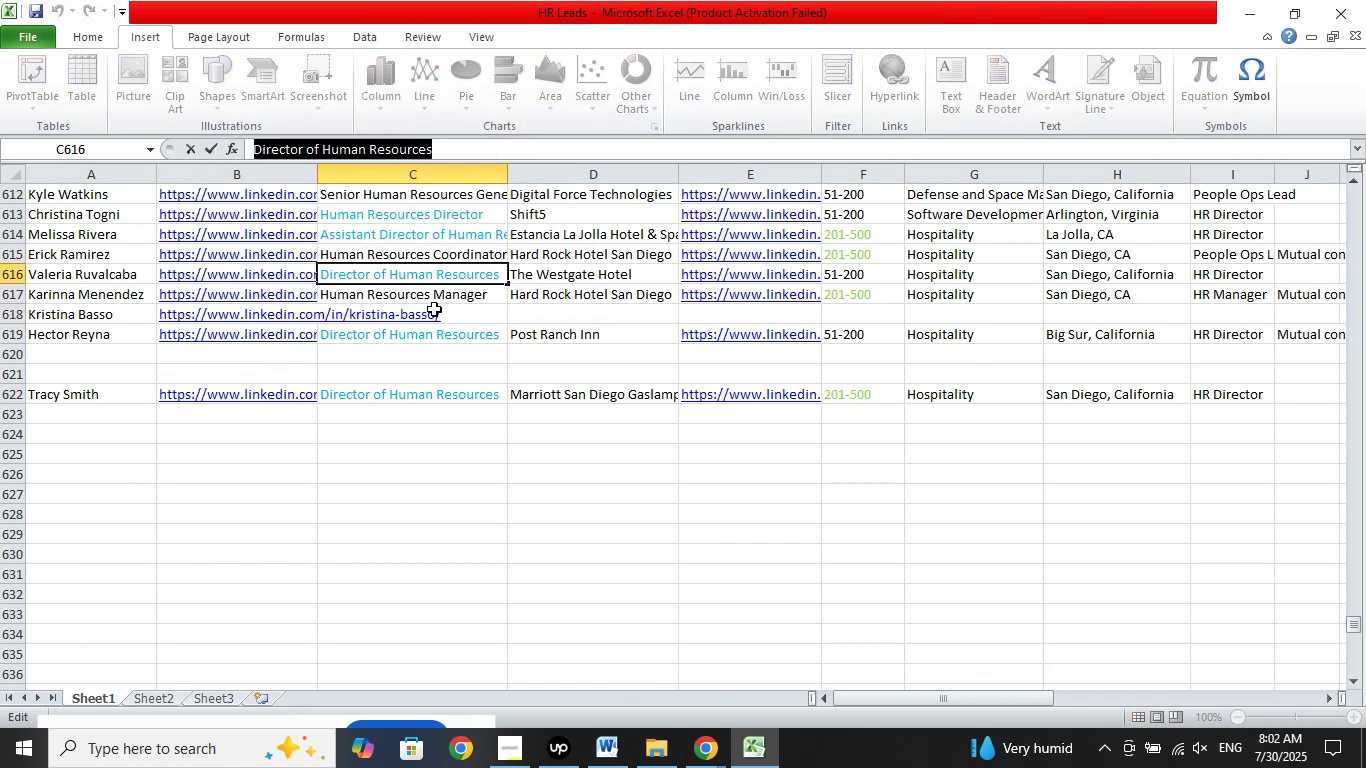 
left_click([432, 314])
 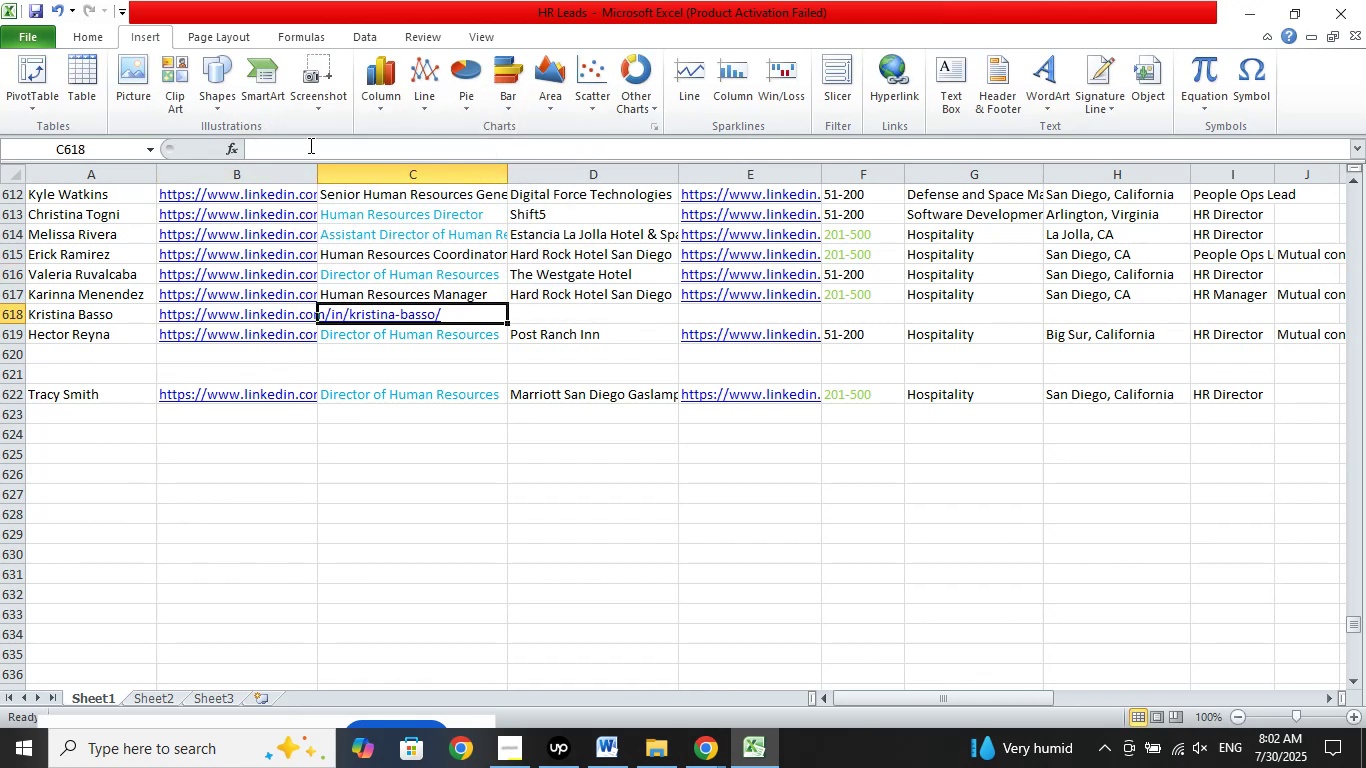 
left_click([309, 145])
 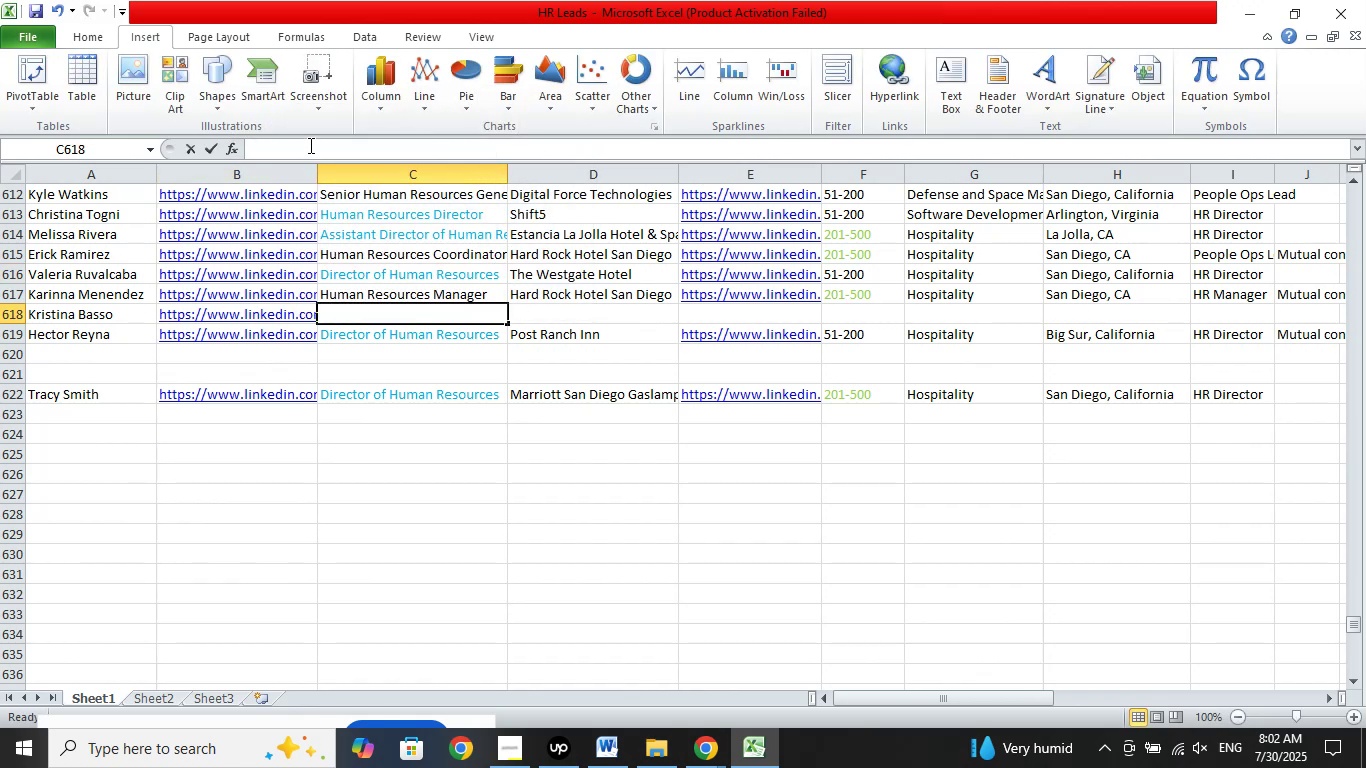 
right_click([309, 145])
 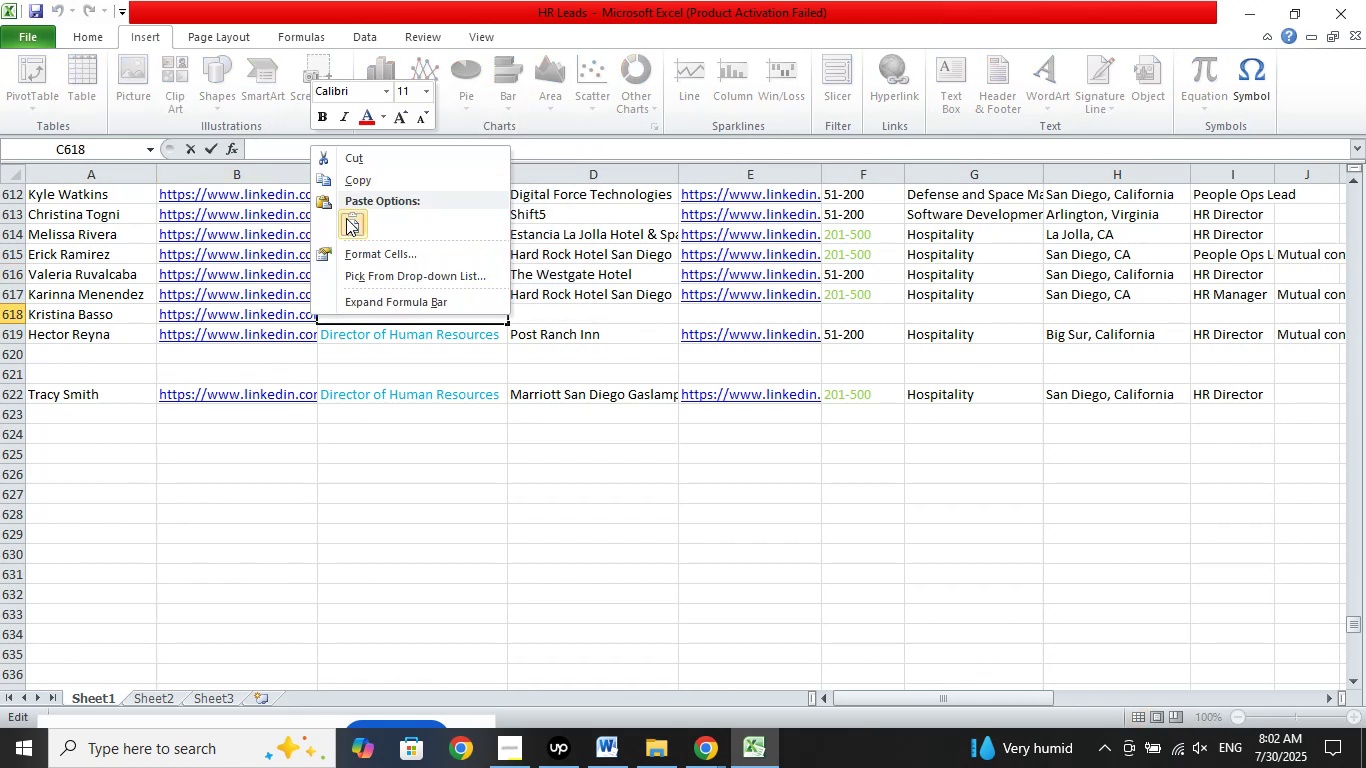 
left_click([351, 224])
 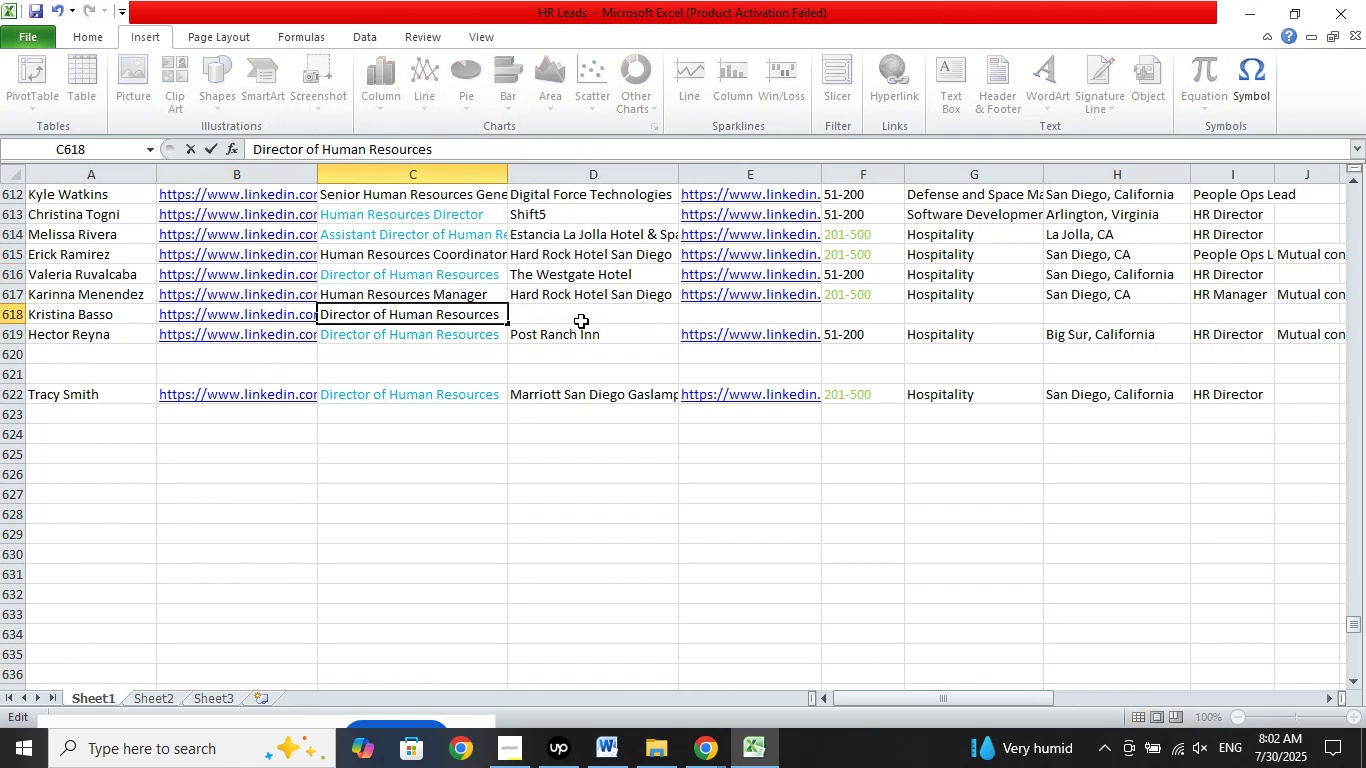 
left_click([581, 321])
 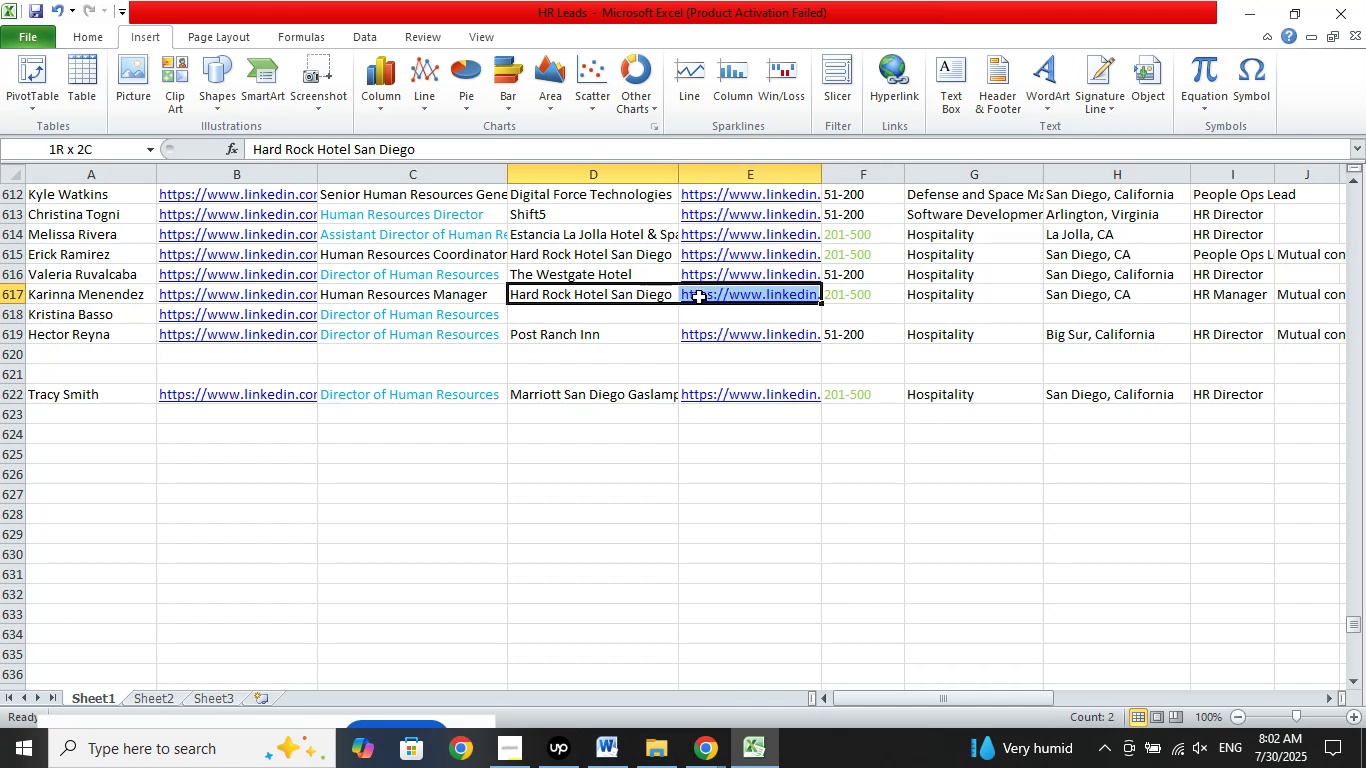 
right_click([699, 297])
 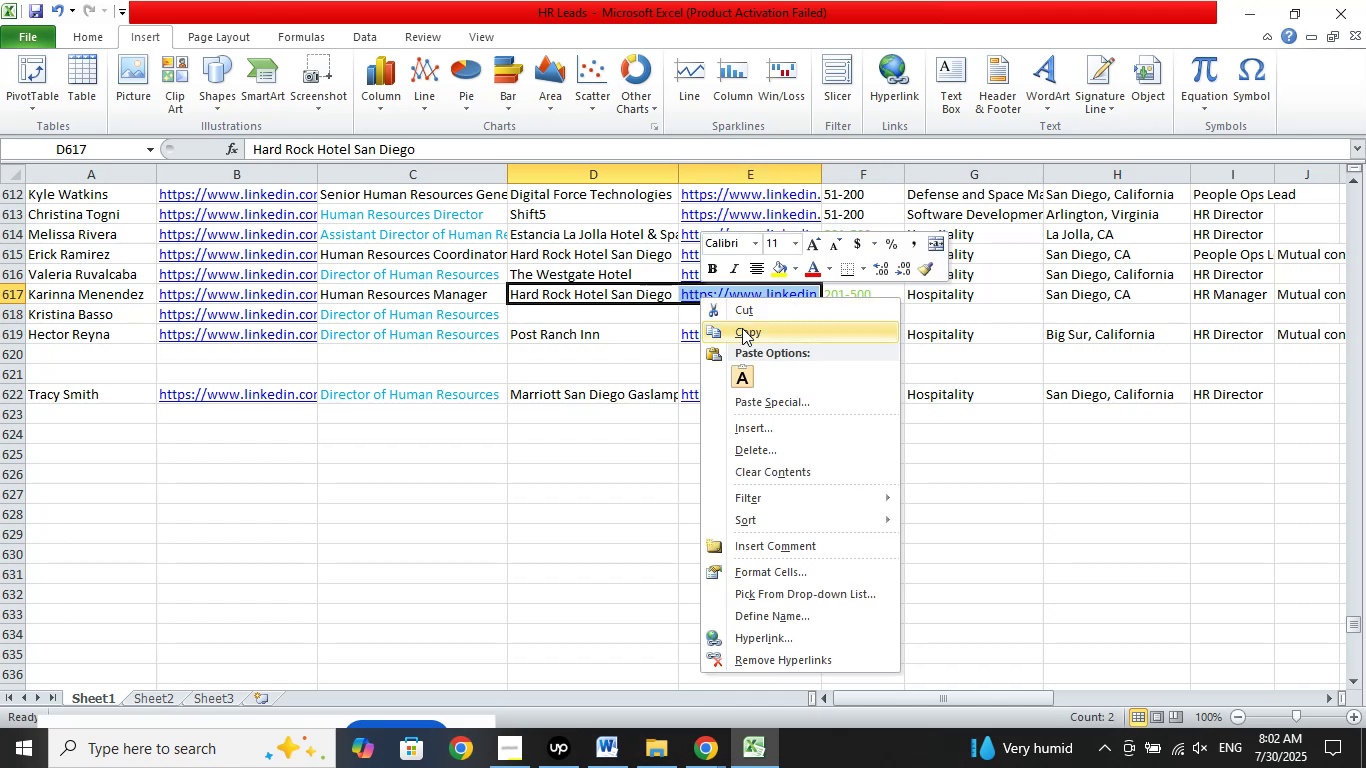 
left_click([742, 329])
 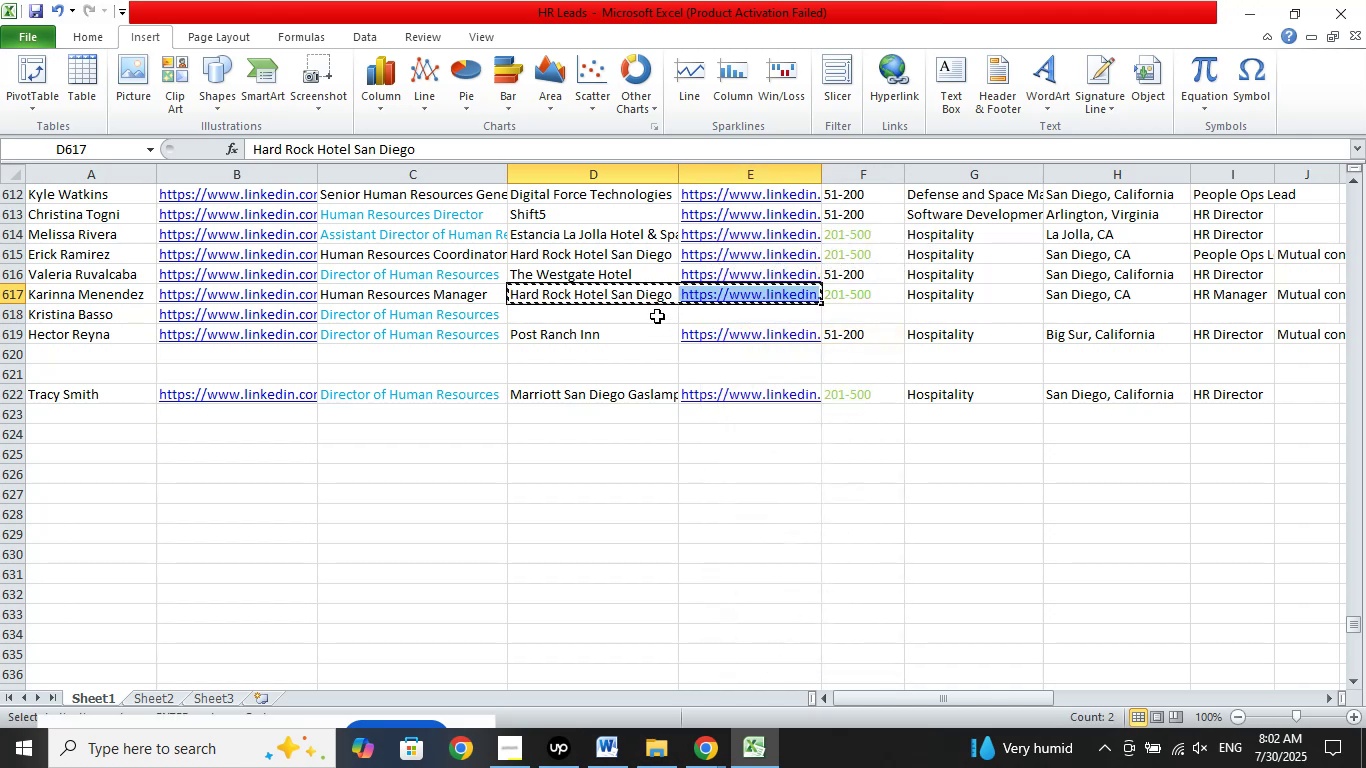 
right_click([657, 316])
 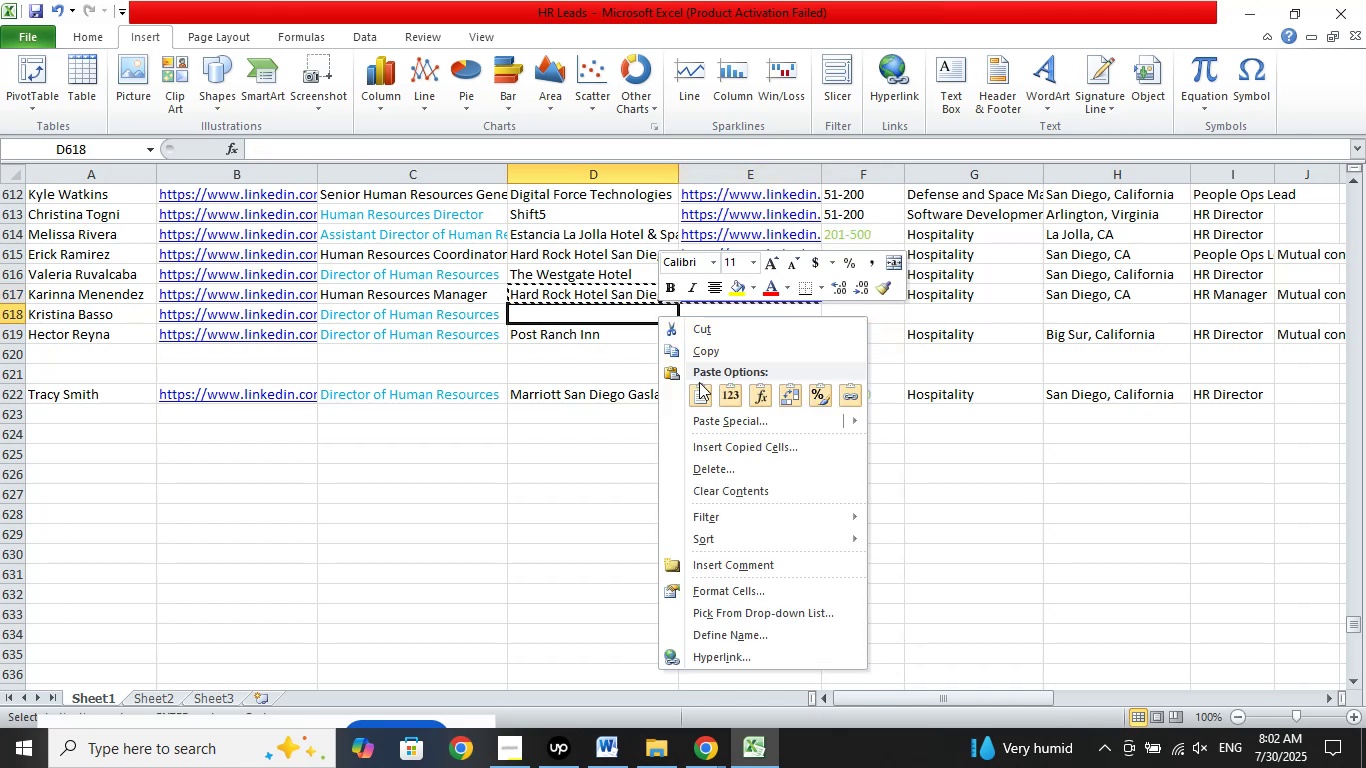 
left_click([698, 394])
 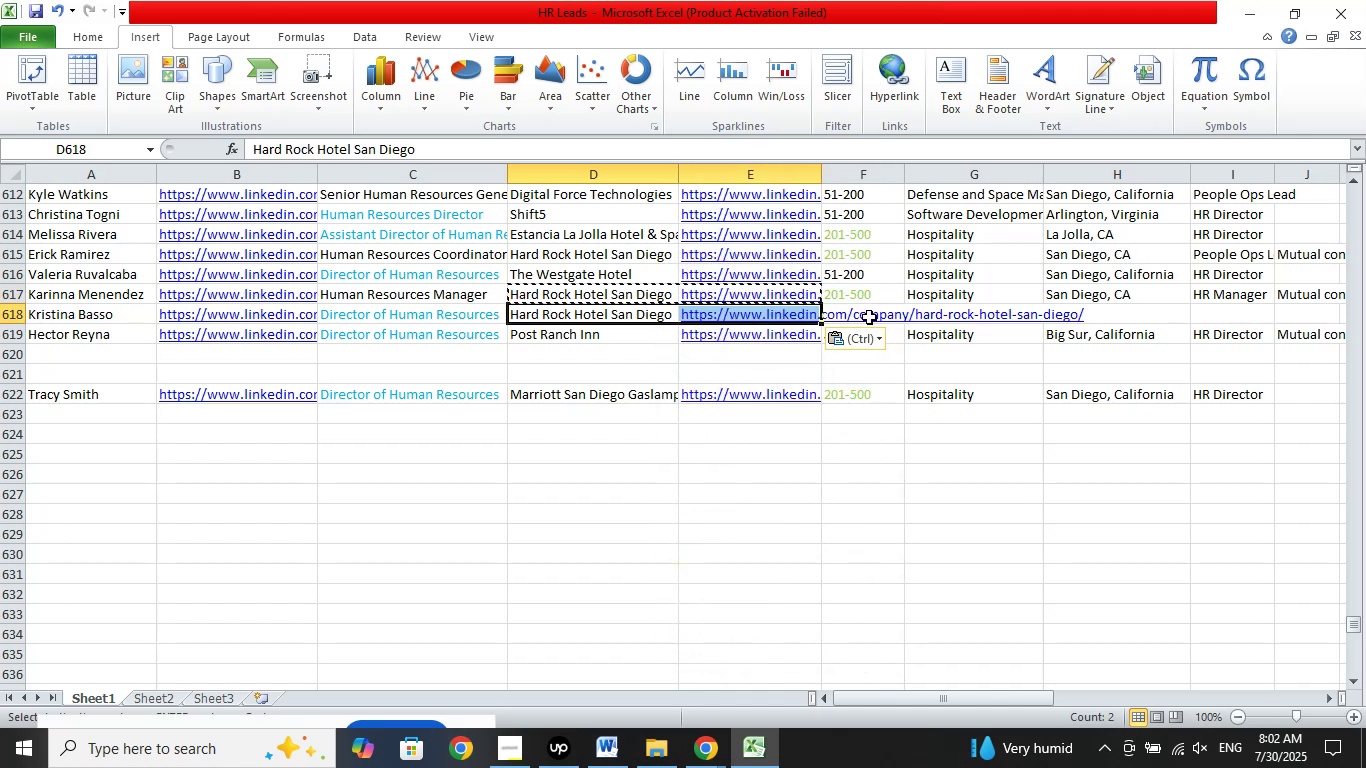 
left_click([870, 316])
 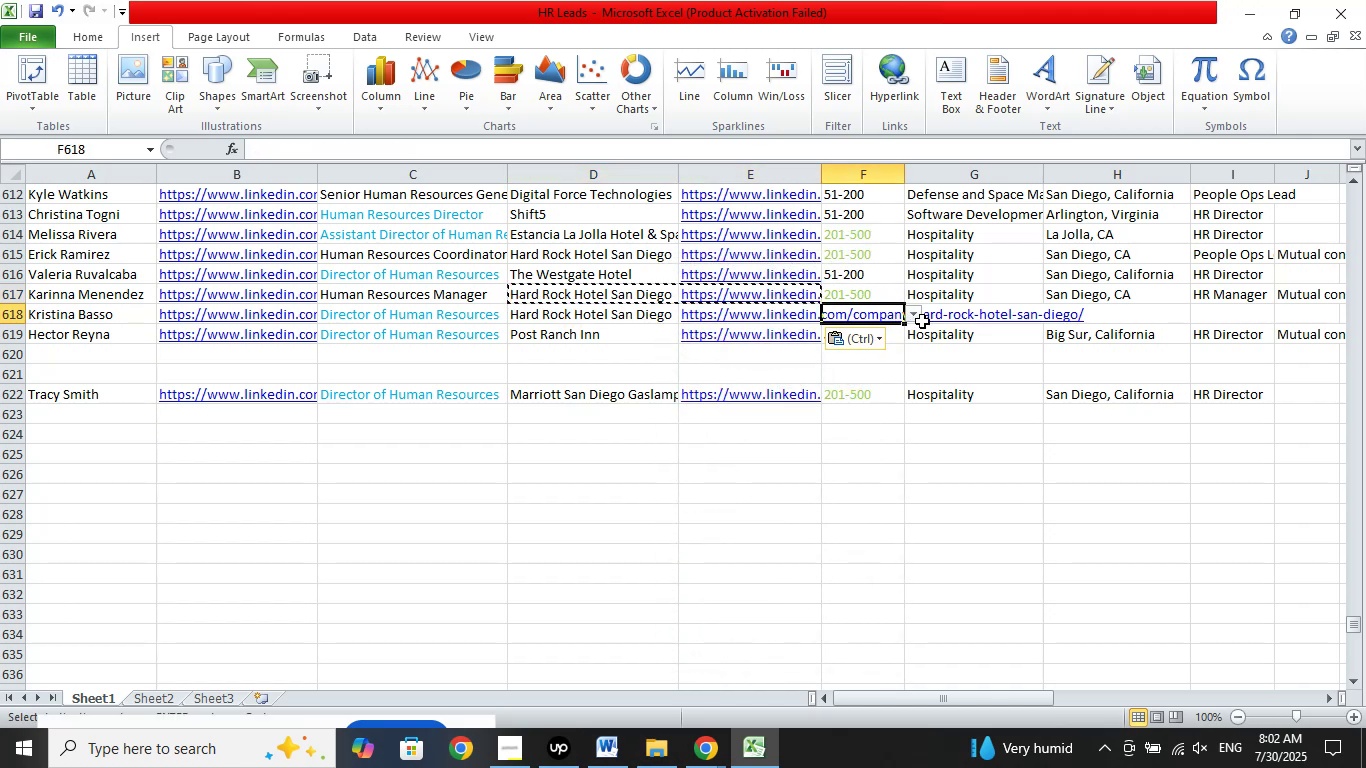 
left_click([915, 311])
 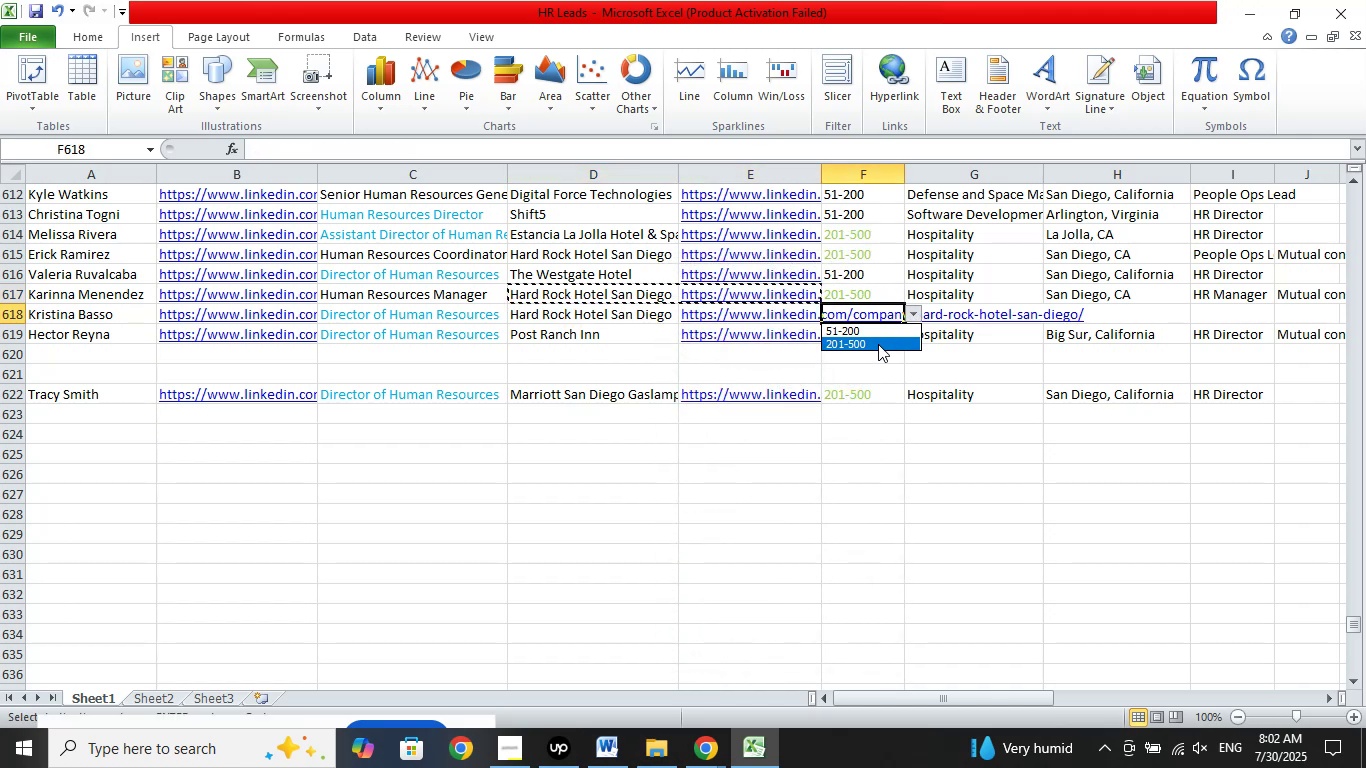 
left_click([878, 346])
 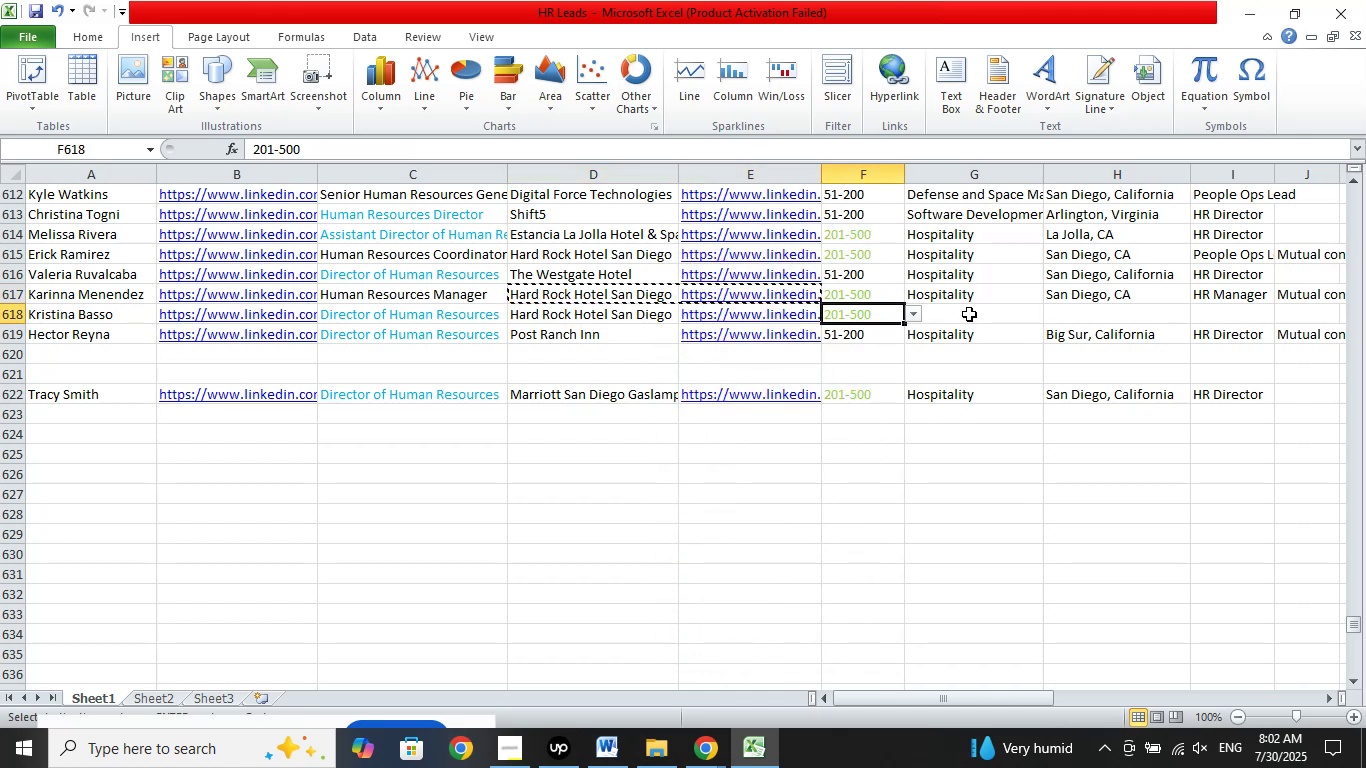 
left_click([969, 314])
 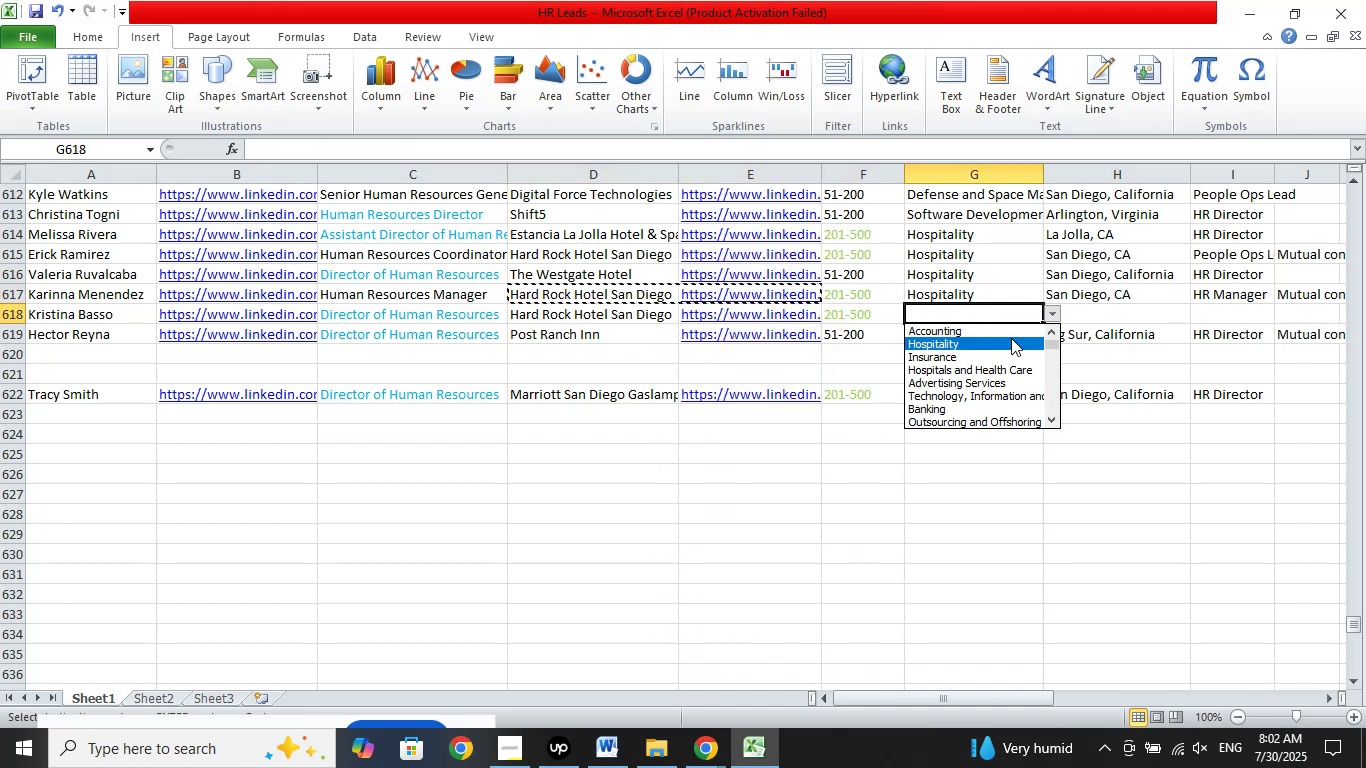 
left_click([998, 341])
 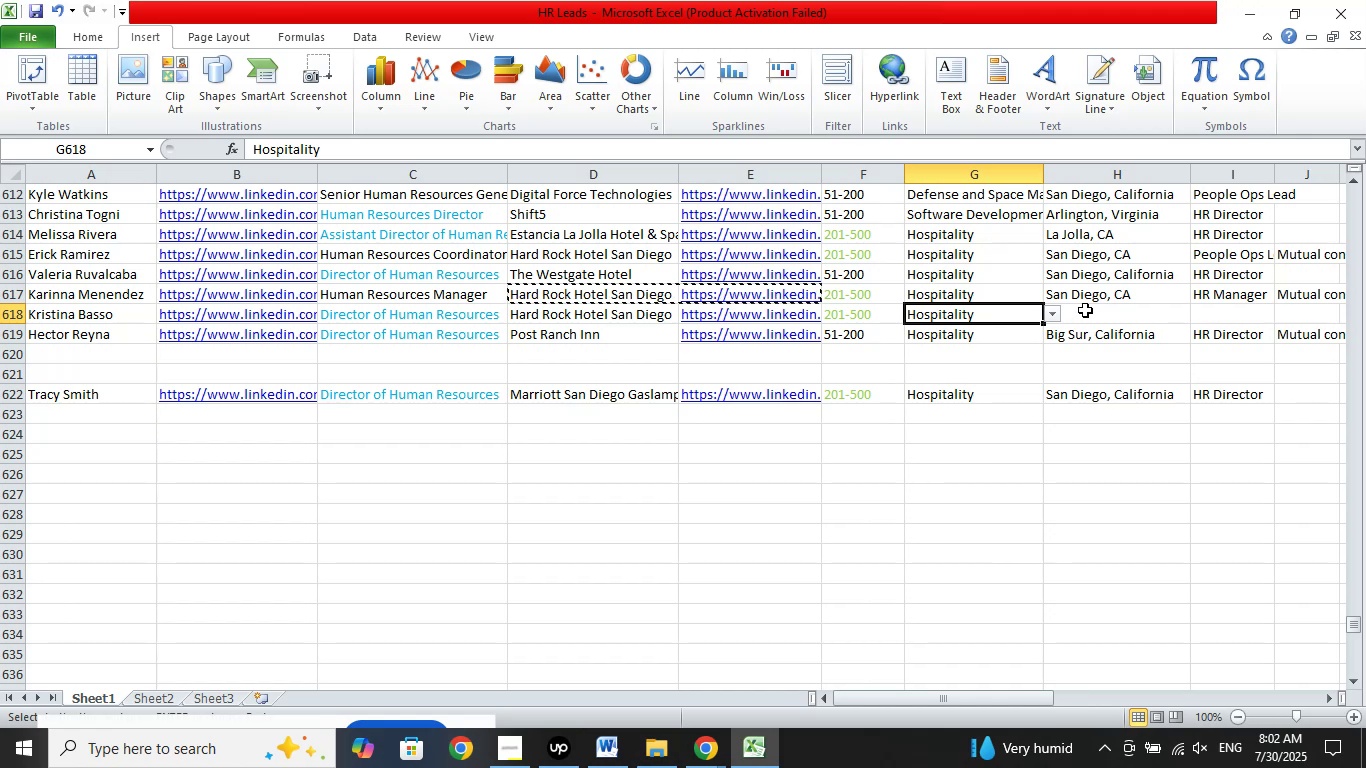 
left_click([1085, 310])
 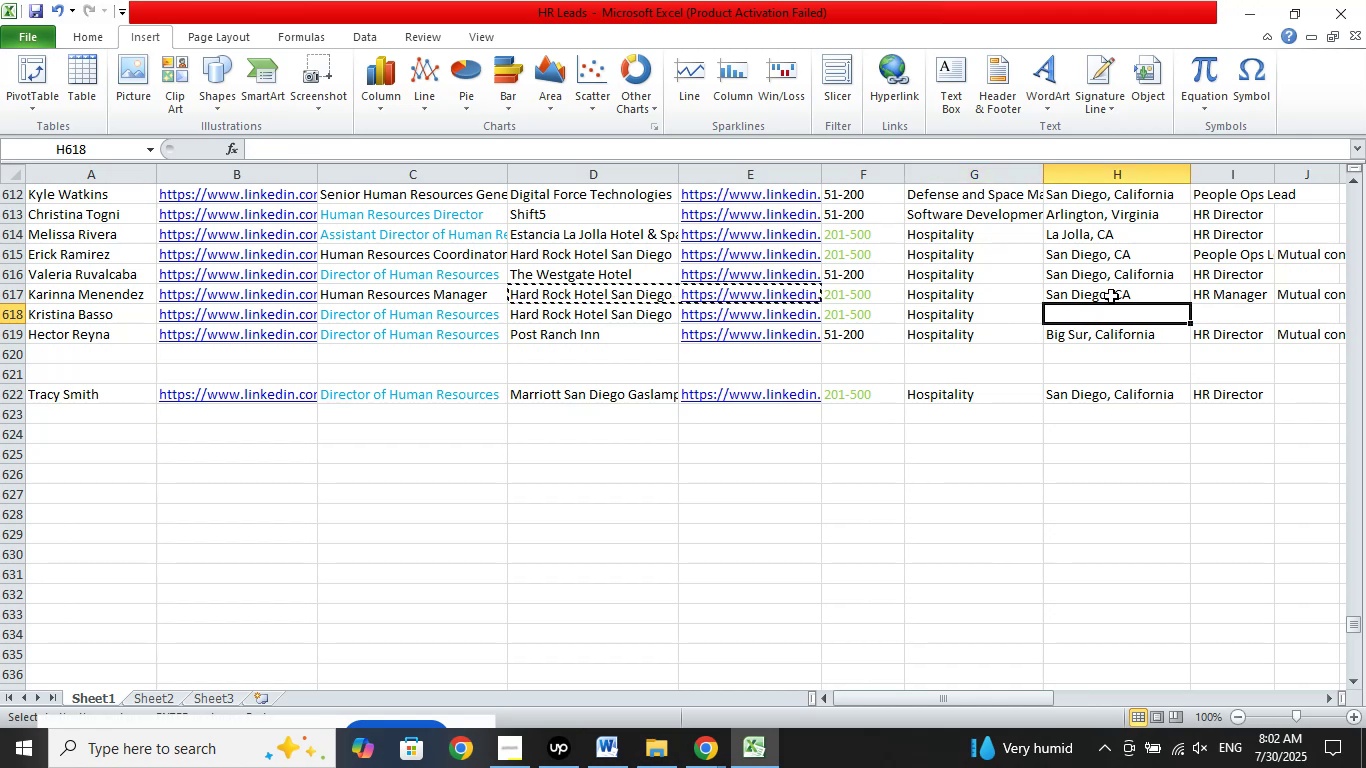 
right_click([1111, 296])
 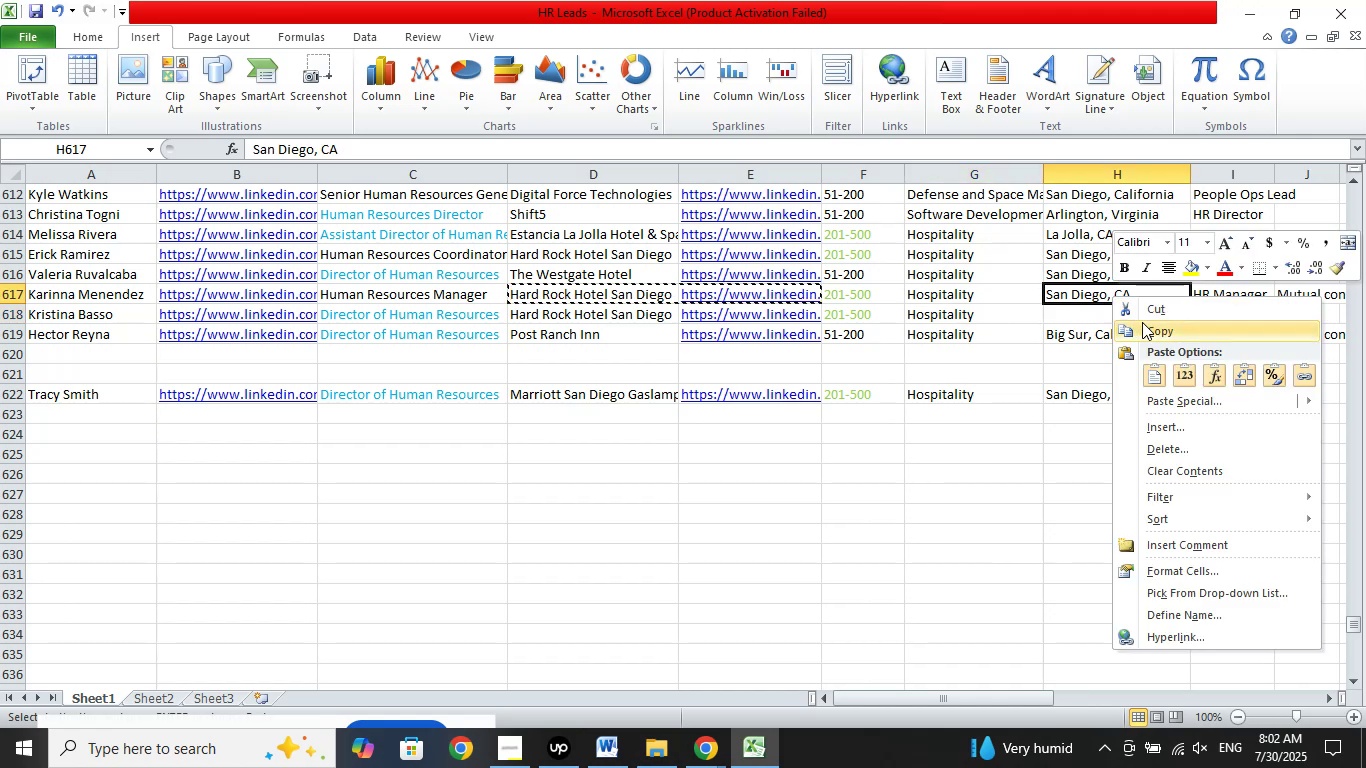 
left_click([1144, 324])
 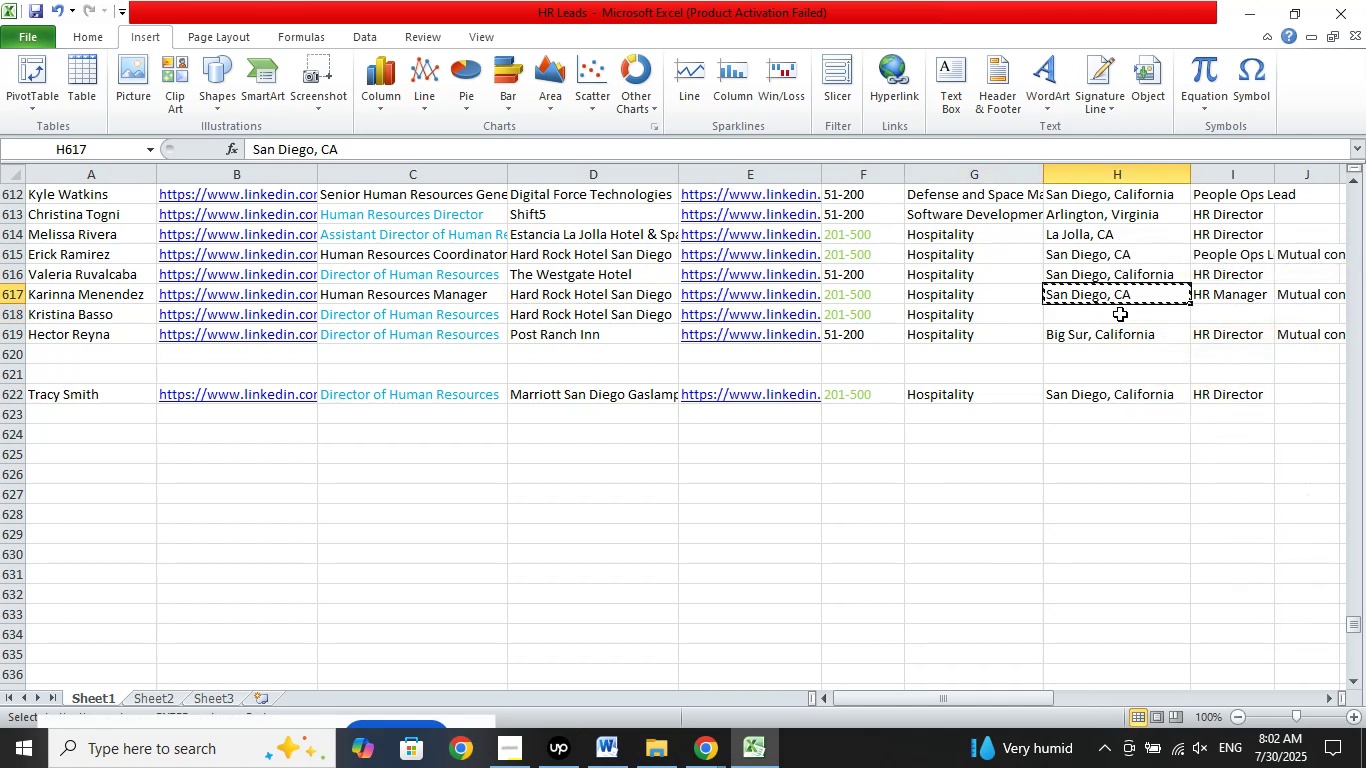 
right_click([1120, 314])
 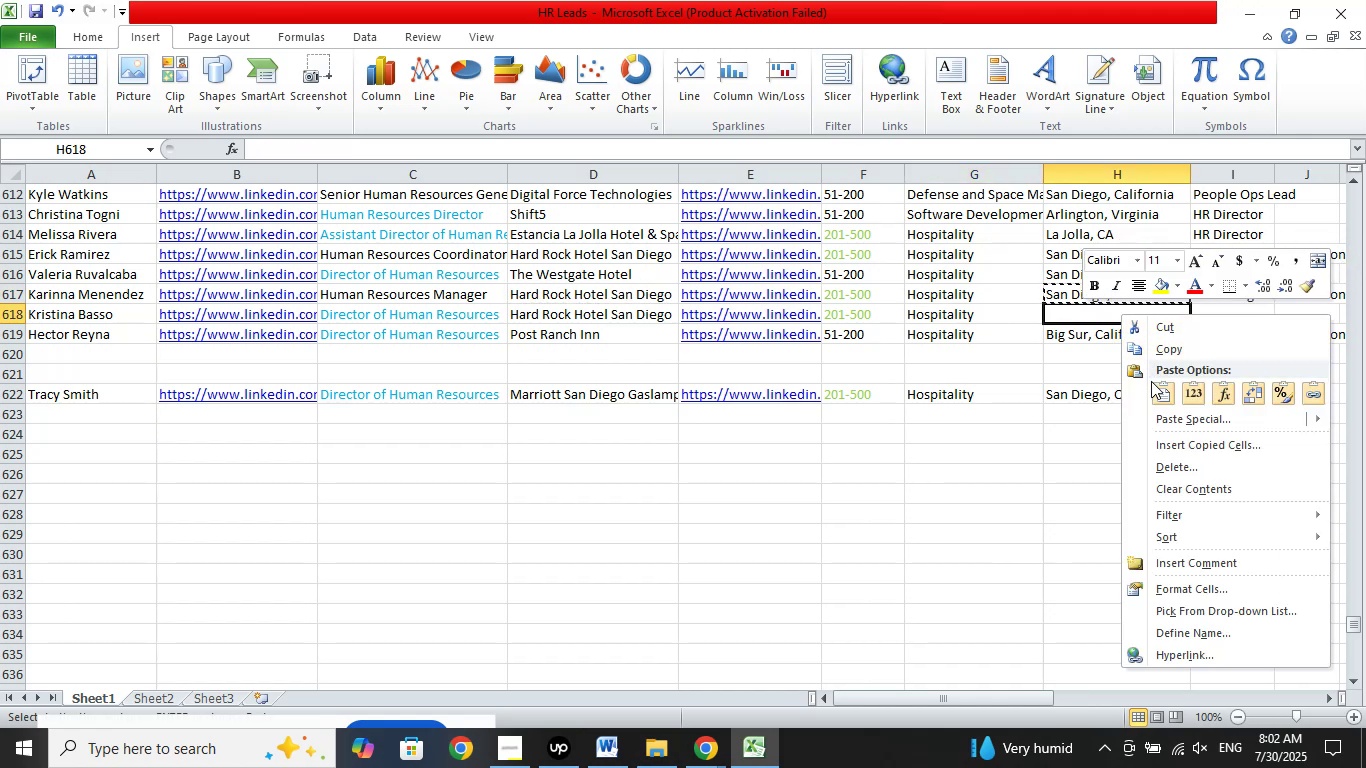 
left_click([1155, 387])
 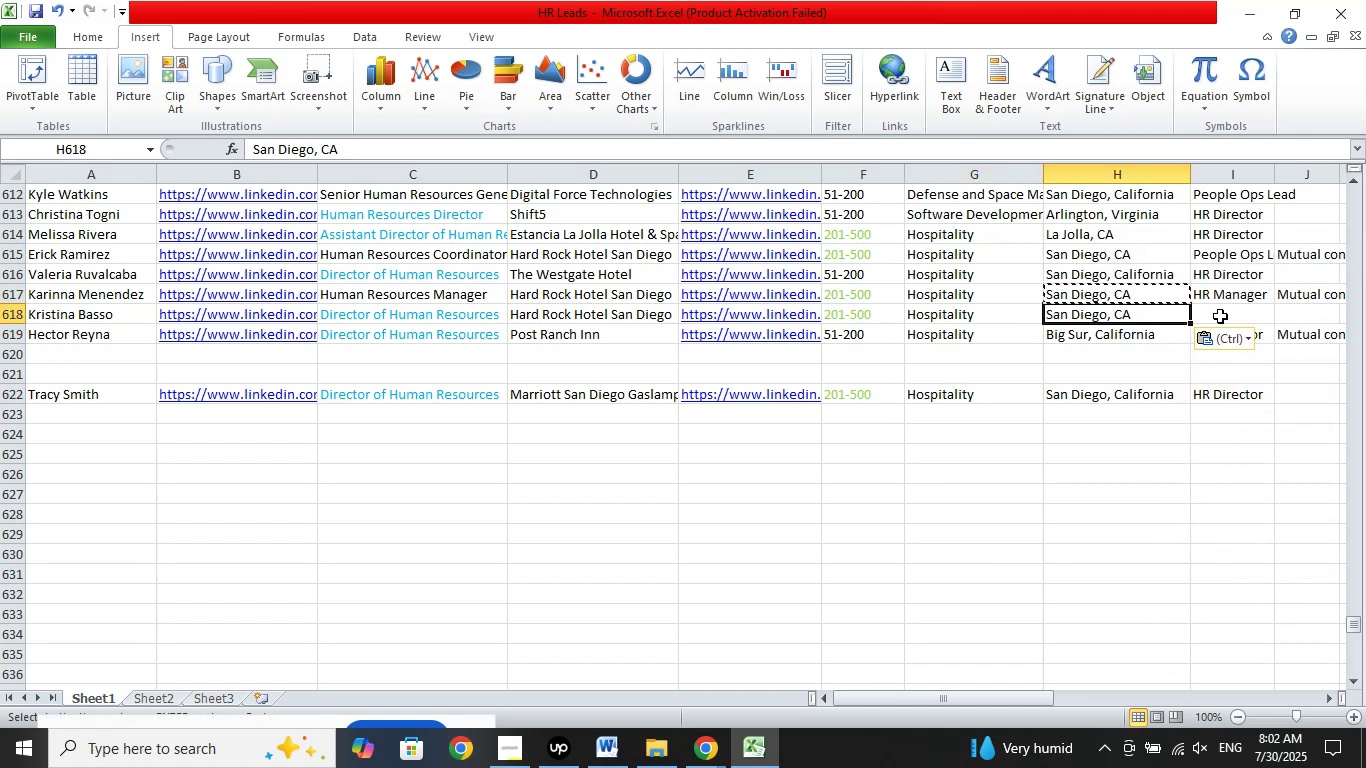 
left_click([1221, 314])
 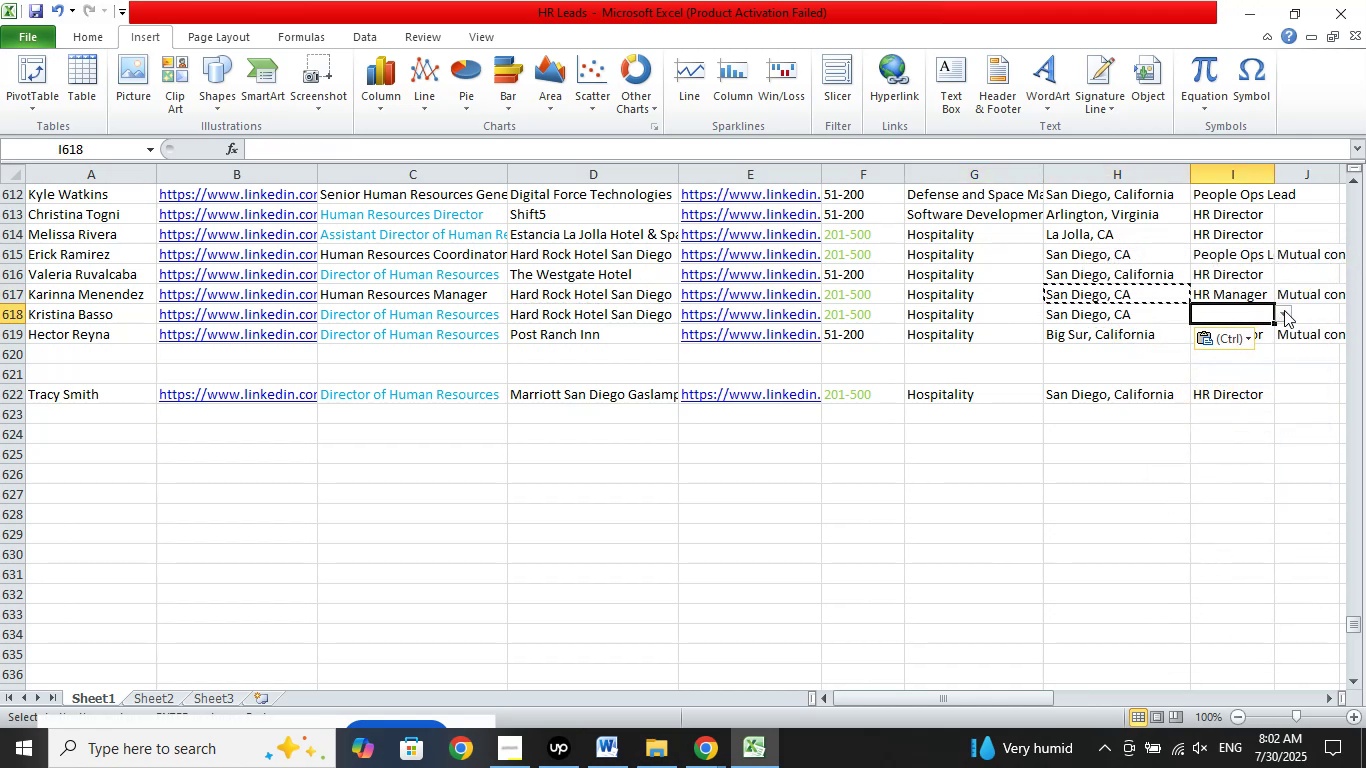 
left_click([1288, 310])
 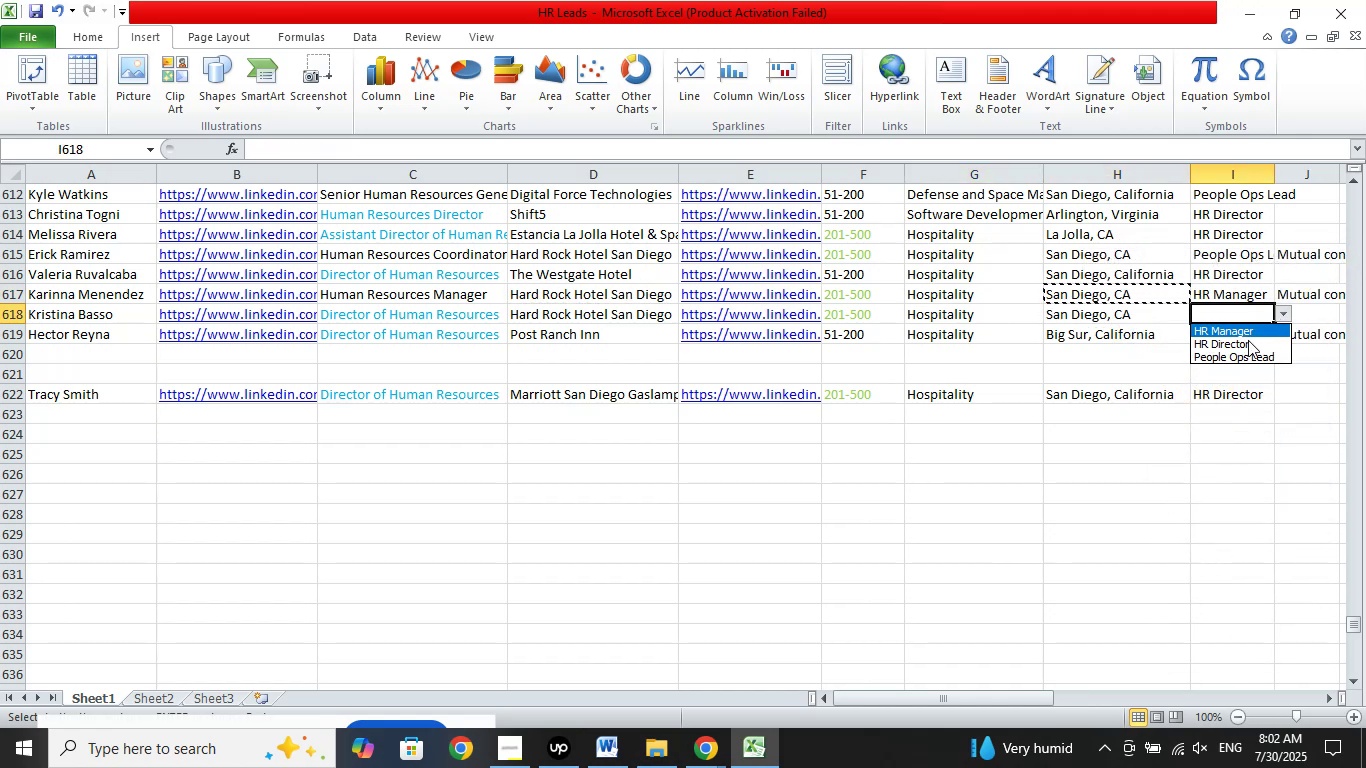 
left_click([1248, 340])
 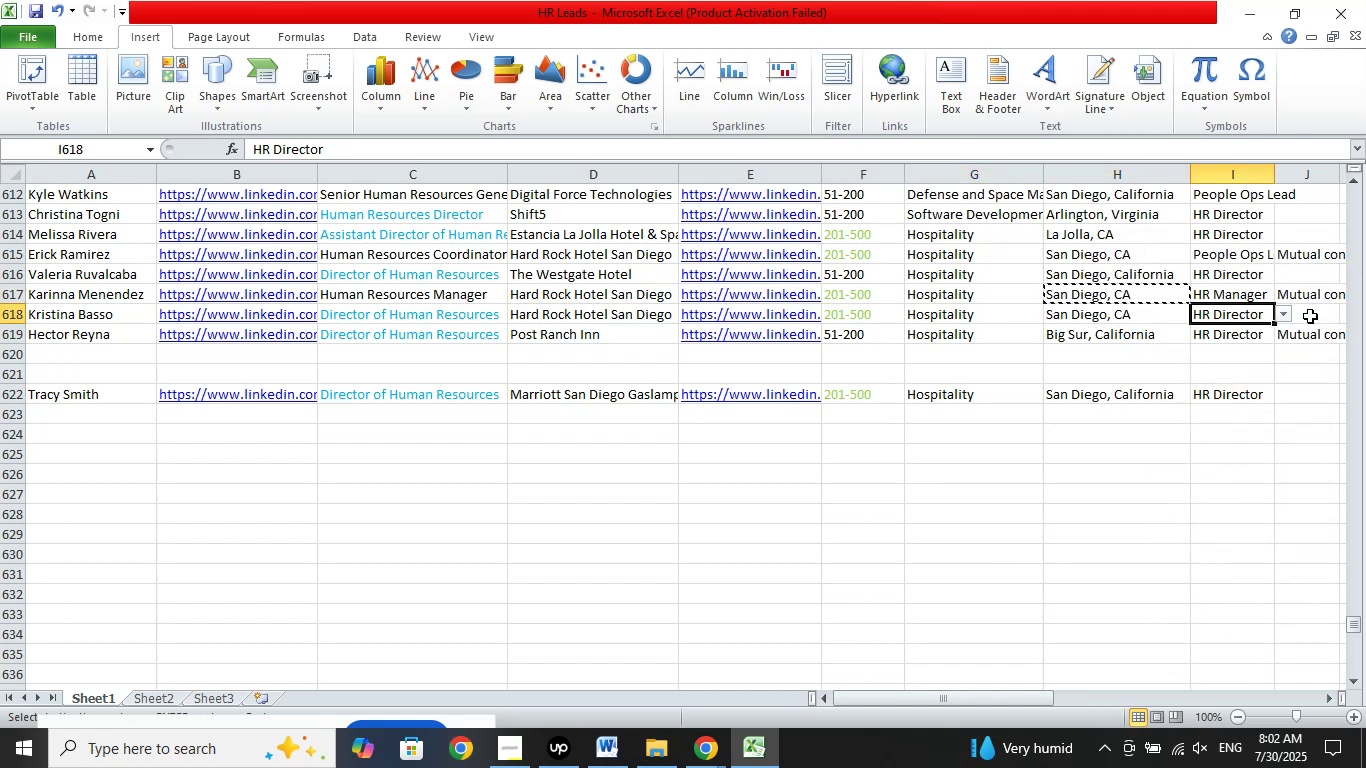 
left_click([1311, 315])
 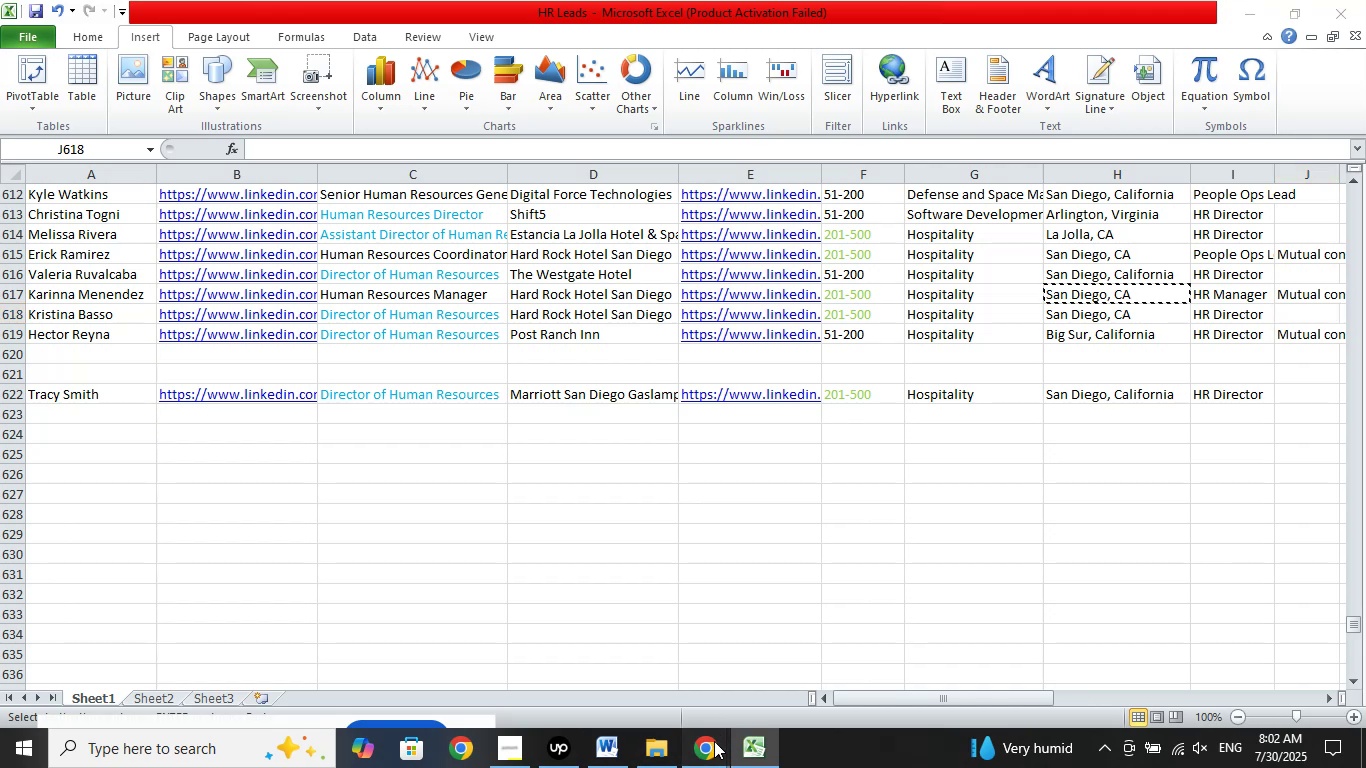 
left_click([689, 637])
 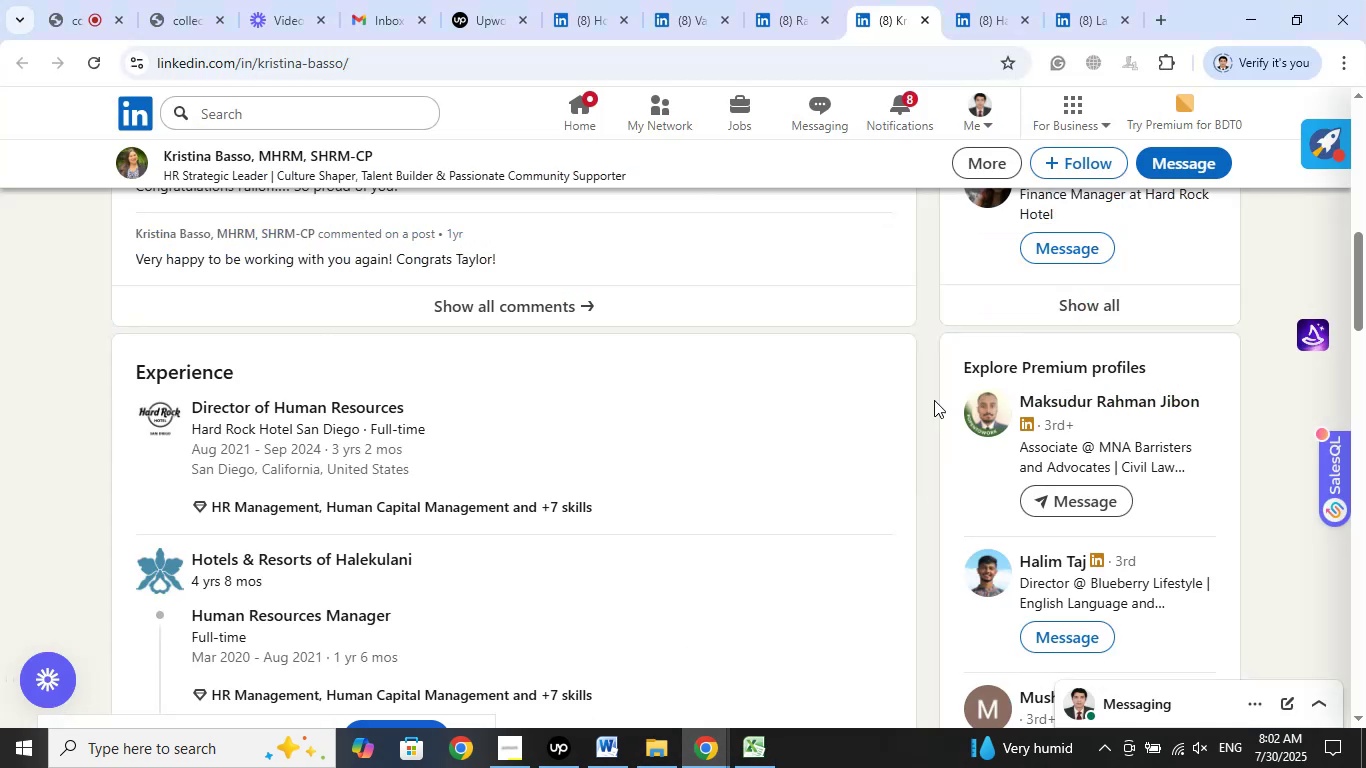 
scroll: coordinate [921, 369], scroll_direction: up, amount: 9.0
 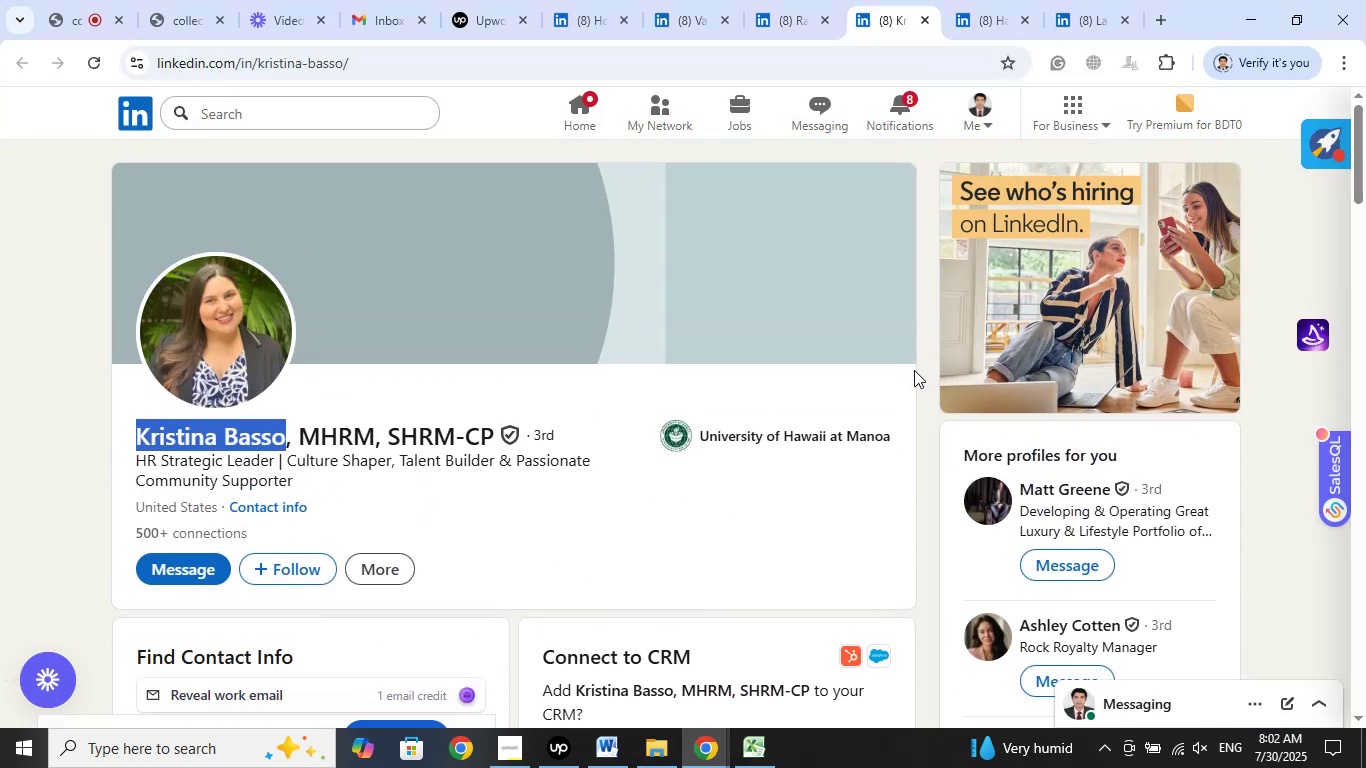 
scroll: coordinate [920, 383], scroll_direction: down, amount: 5.0
 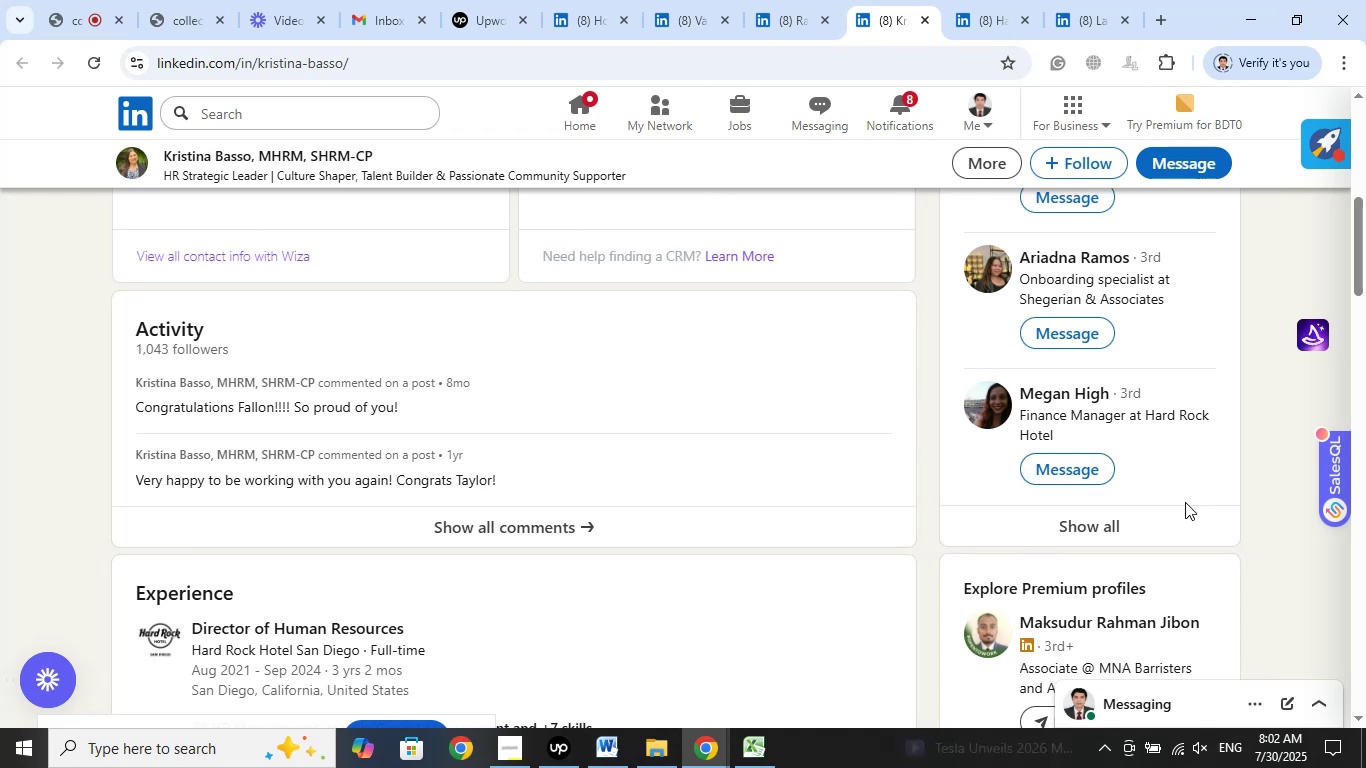 
left_click([1122, 524])
 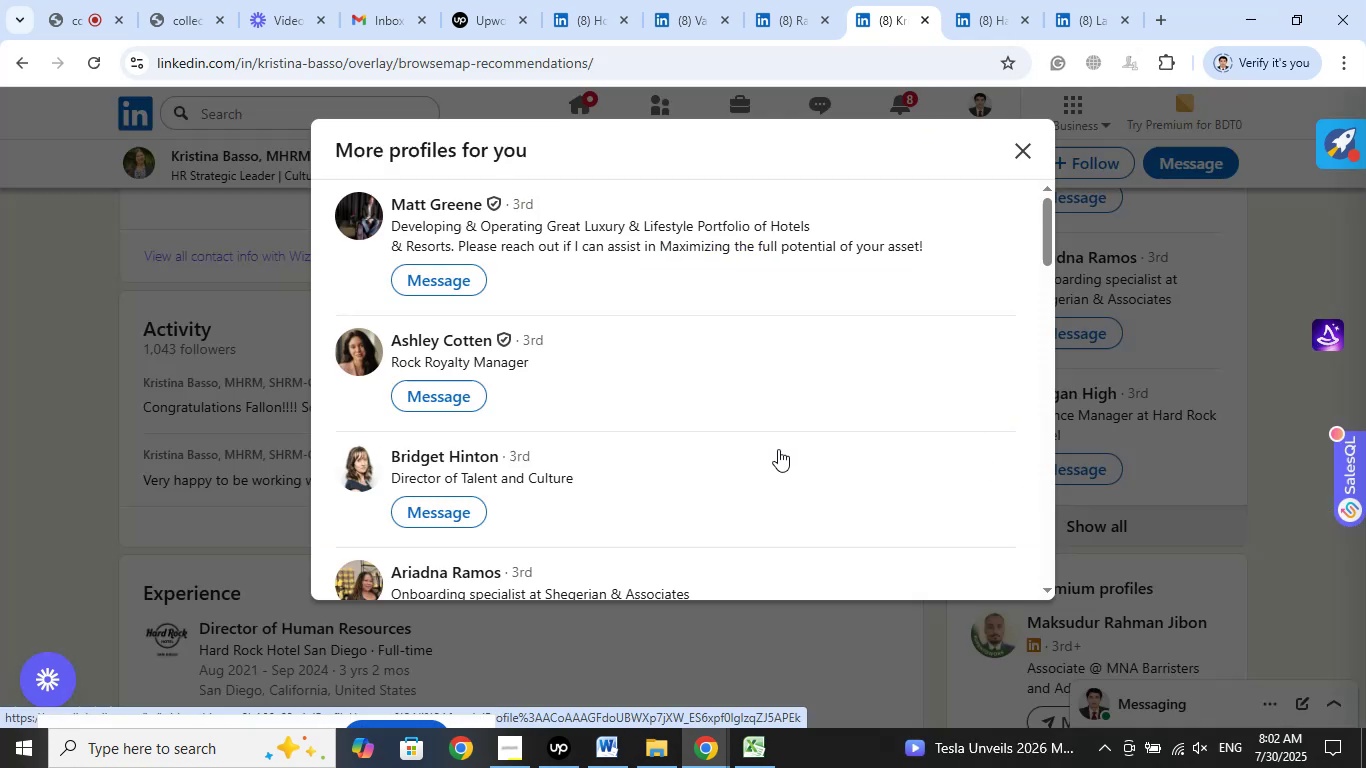 
scroll: coordinate [772, 377], scroll_direction: up, amount: 1.0
 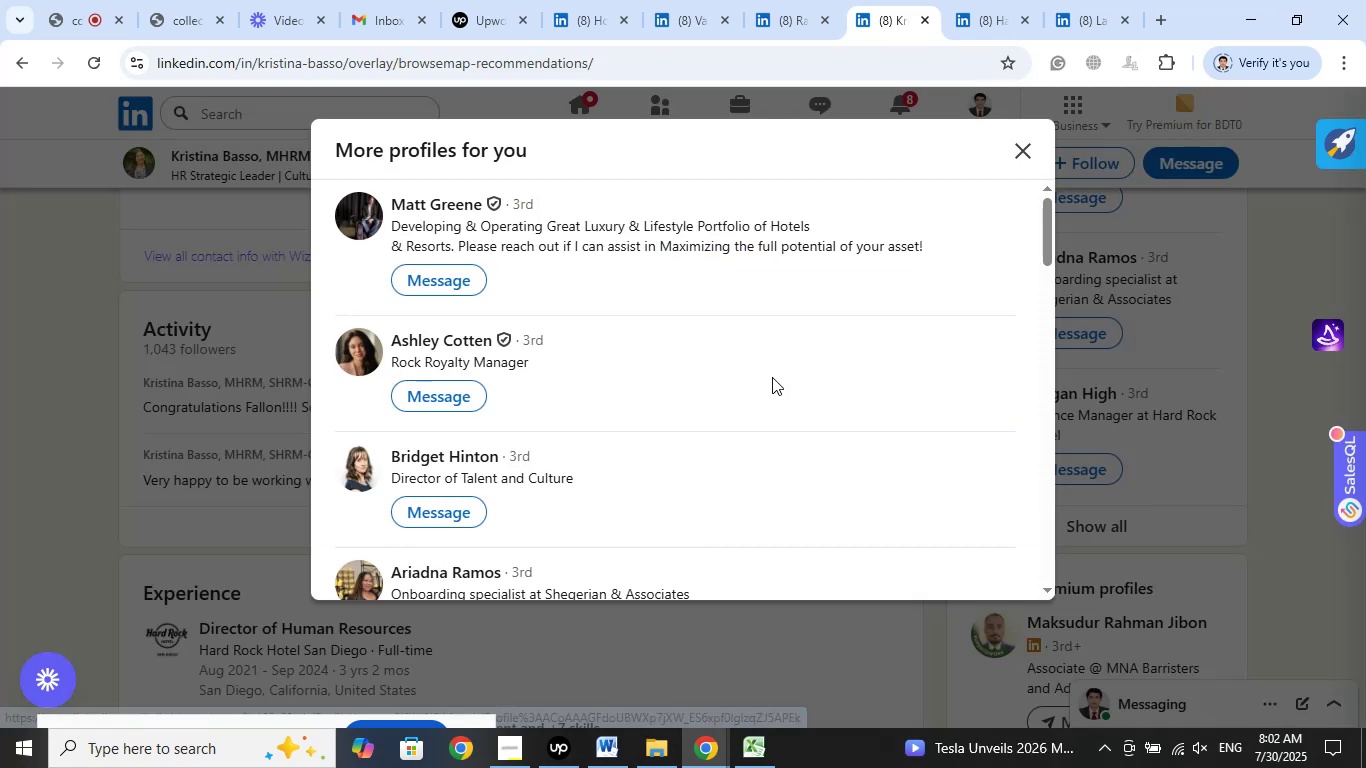 
scroll: coordinate [775, 373], scroll_direction: down, amount: 3.0
 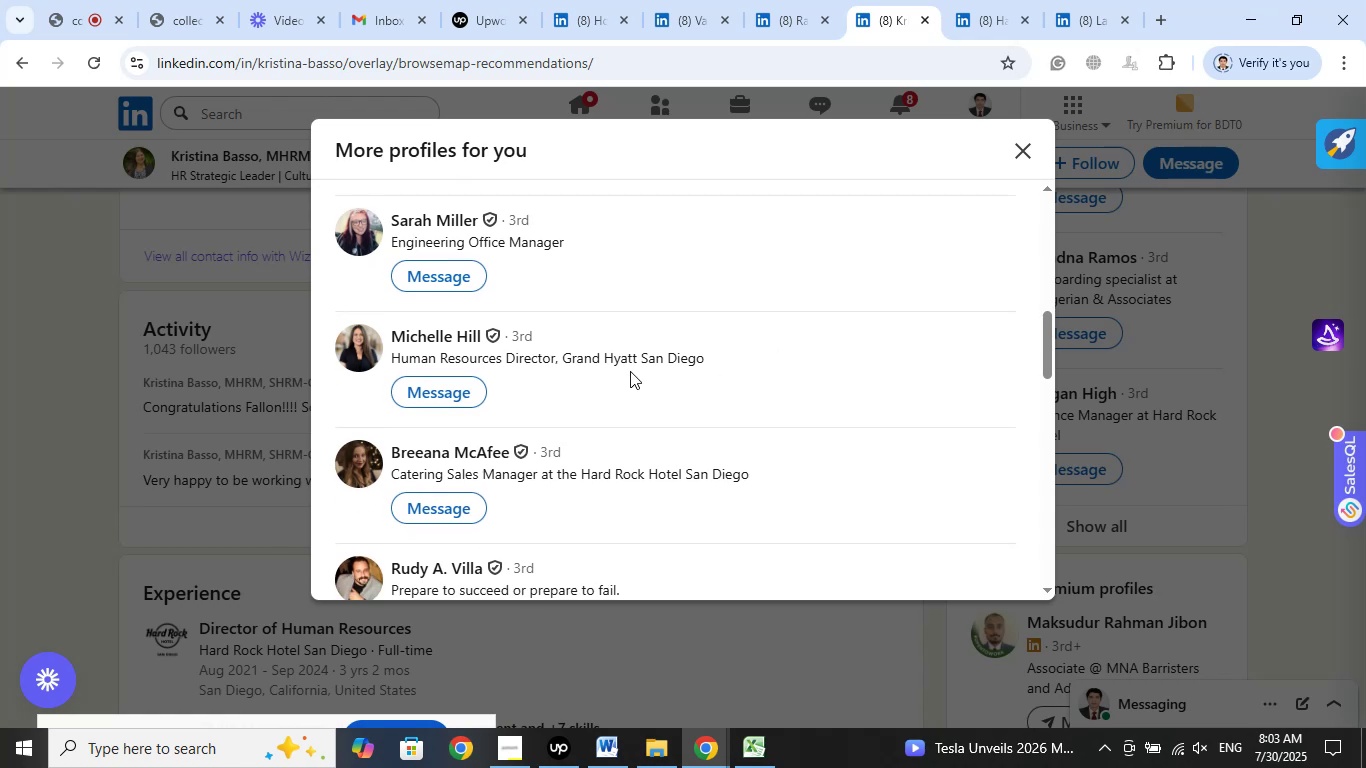 
wait(5.22)
 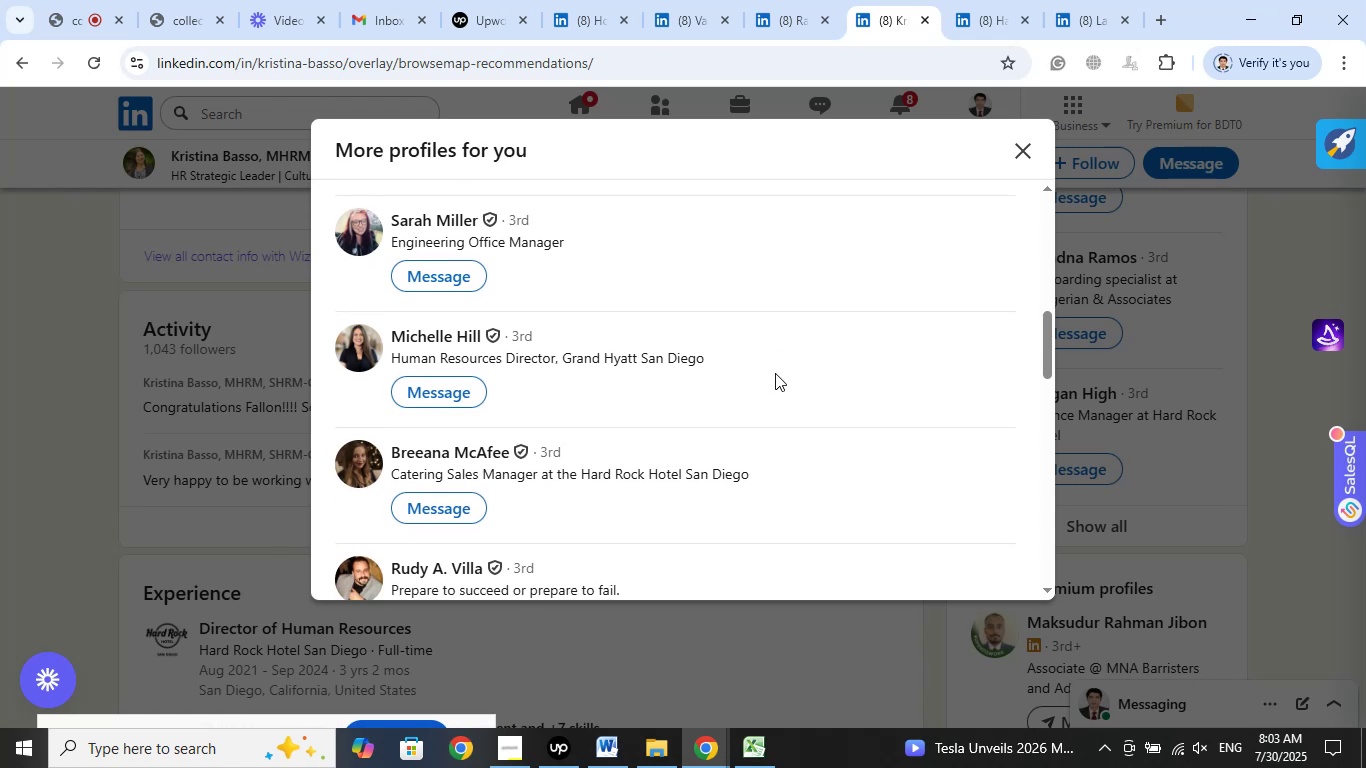 
right_click([469, 341])
 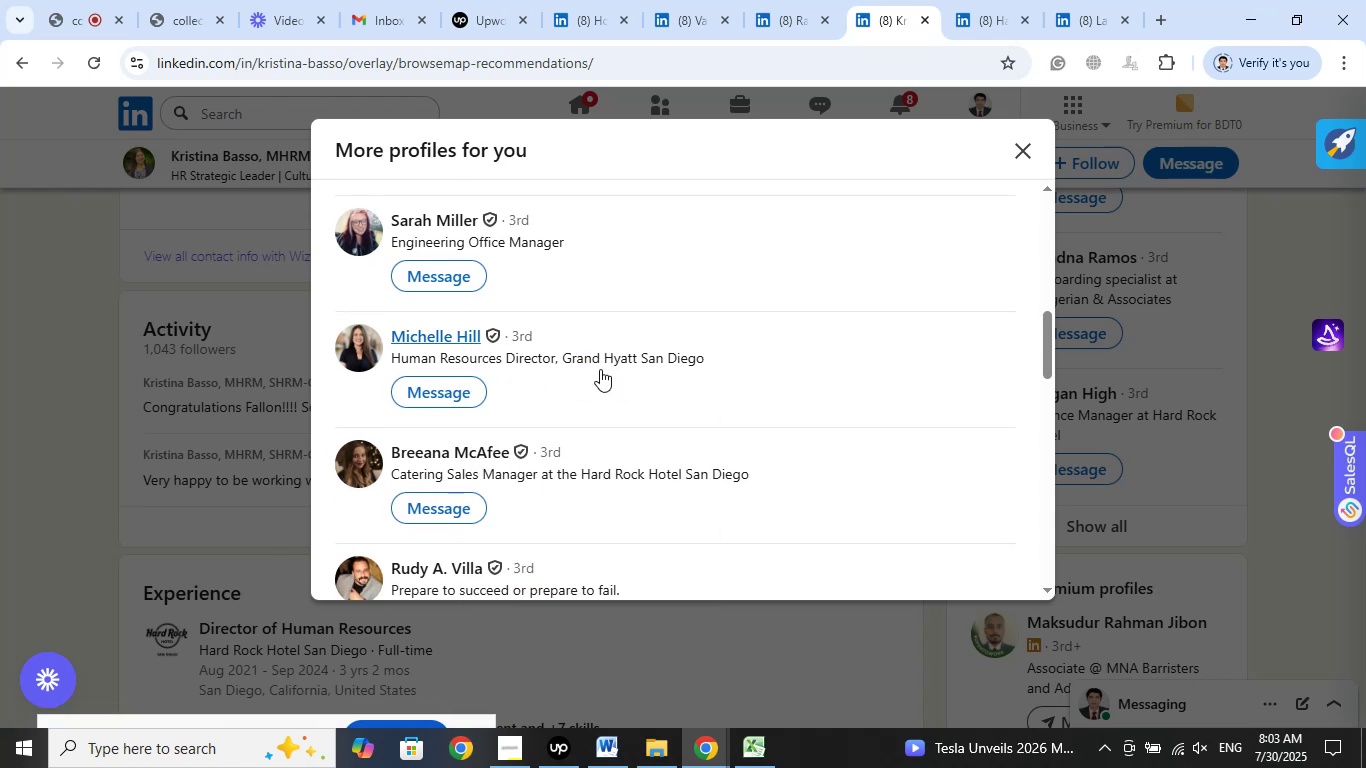 
scroll: coordinate [852, 305], scroll_direction: down, amount: 7.0
 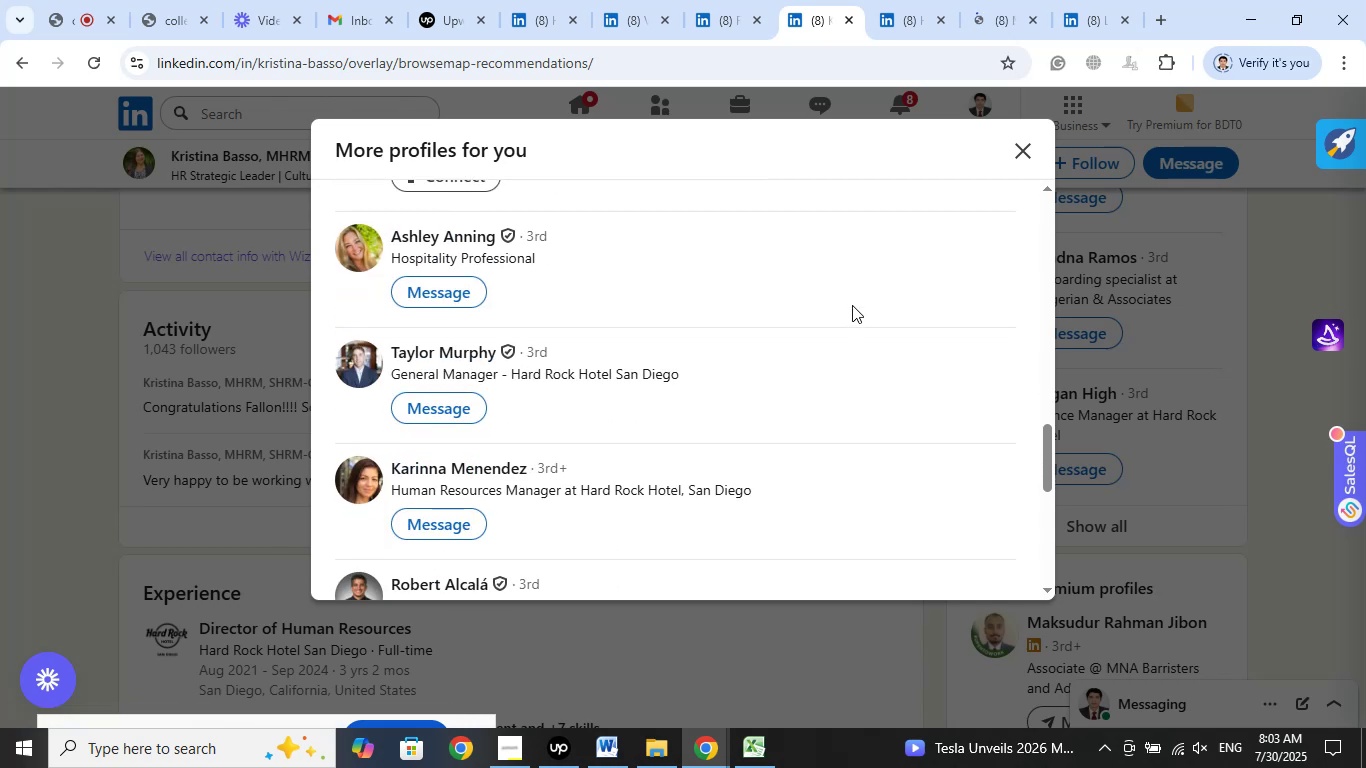 
scroll: coordinate [852, 305], scroll_direction: down, amount: 3.0
 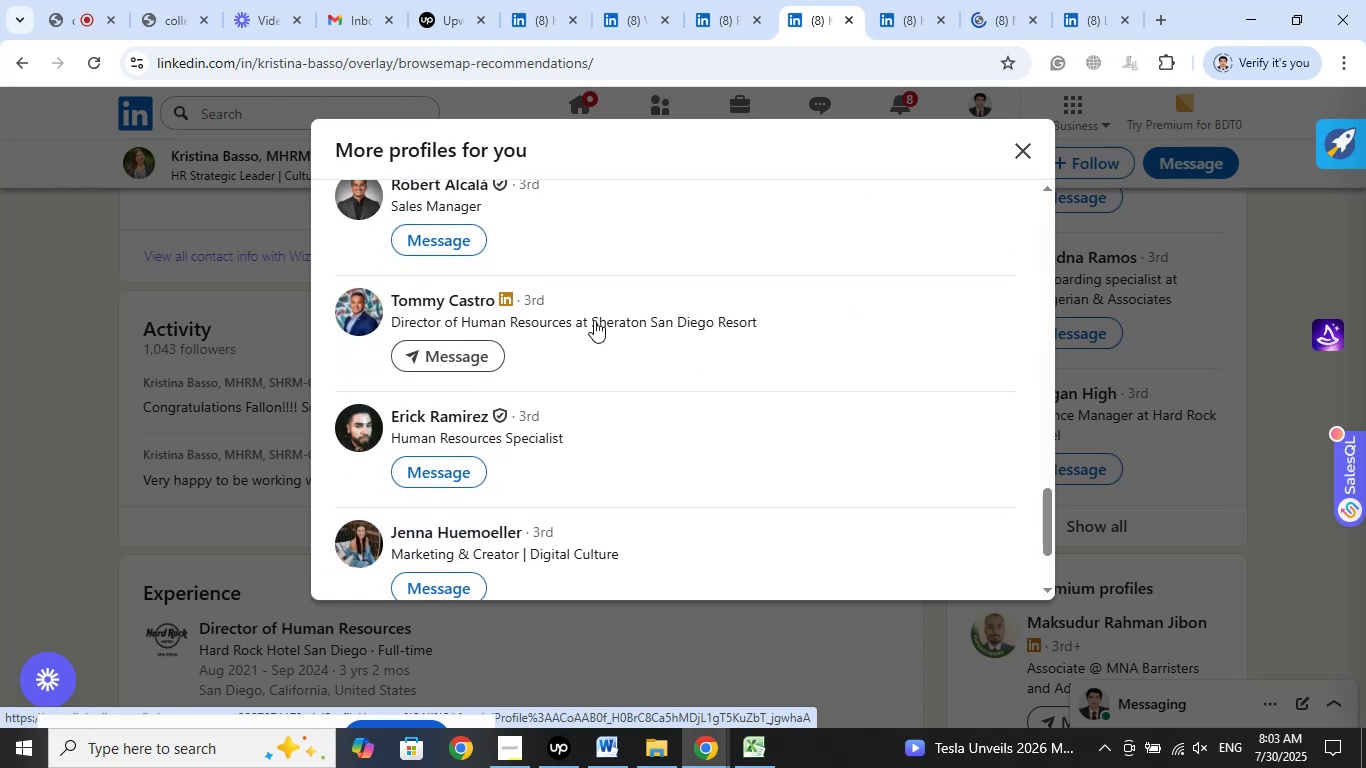 
right_click([456, 303])
 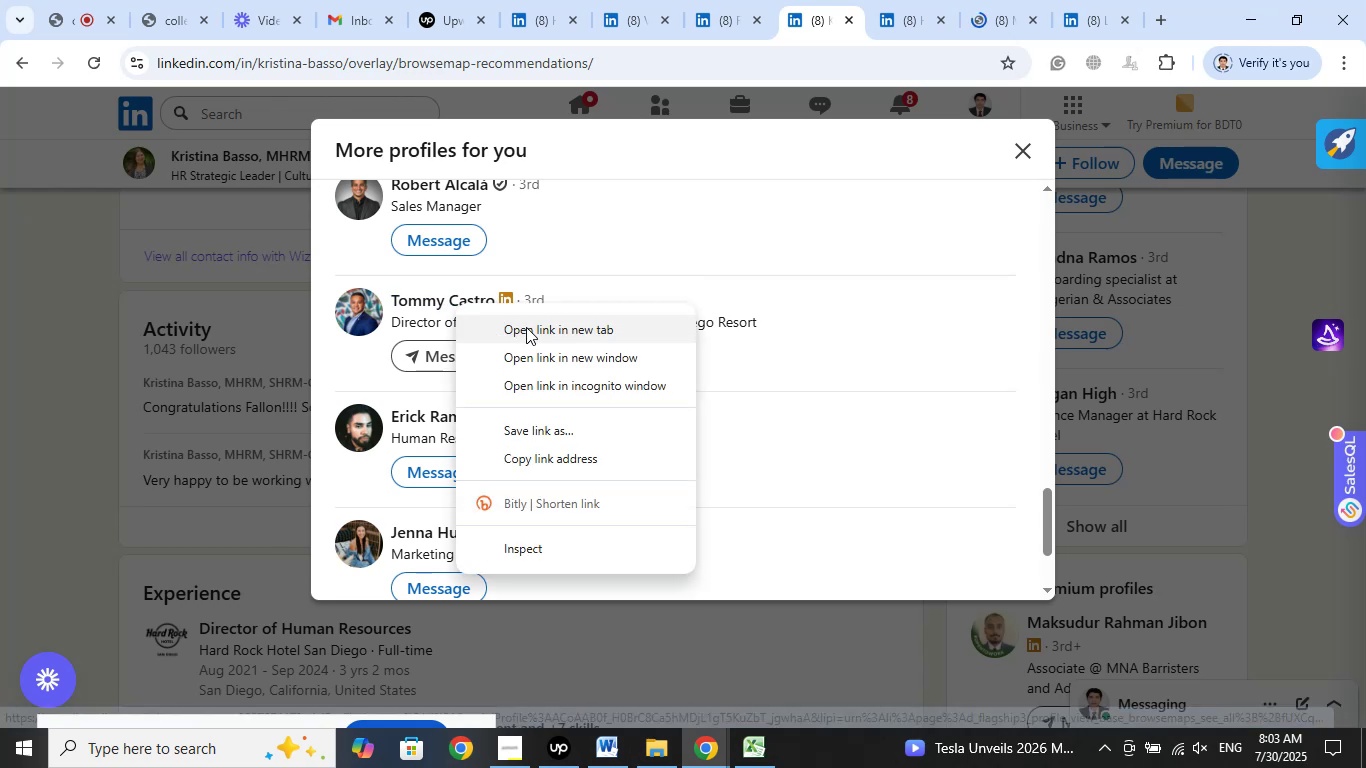 
left_click([526, 327])
 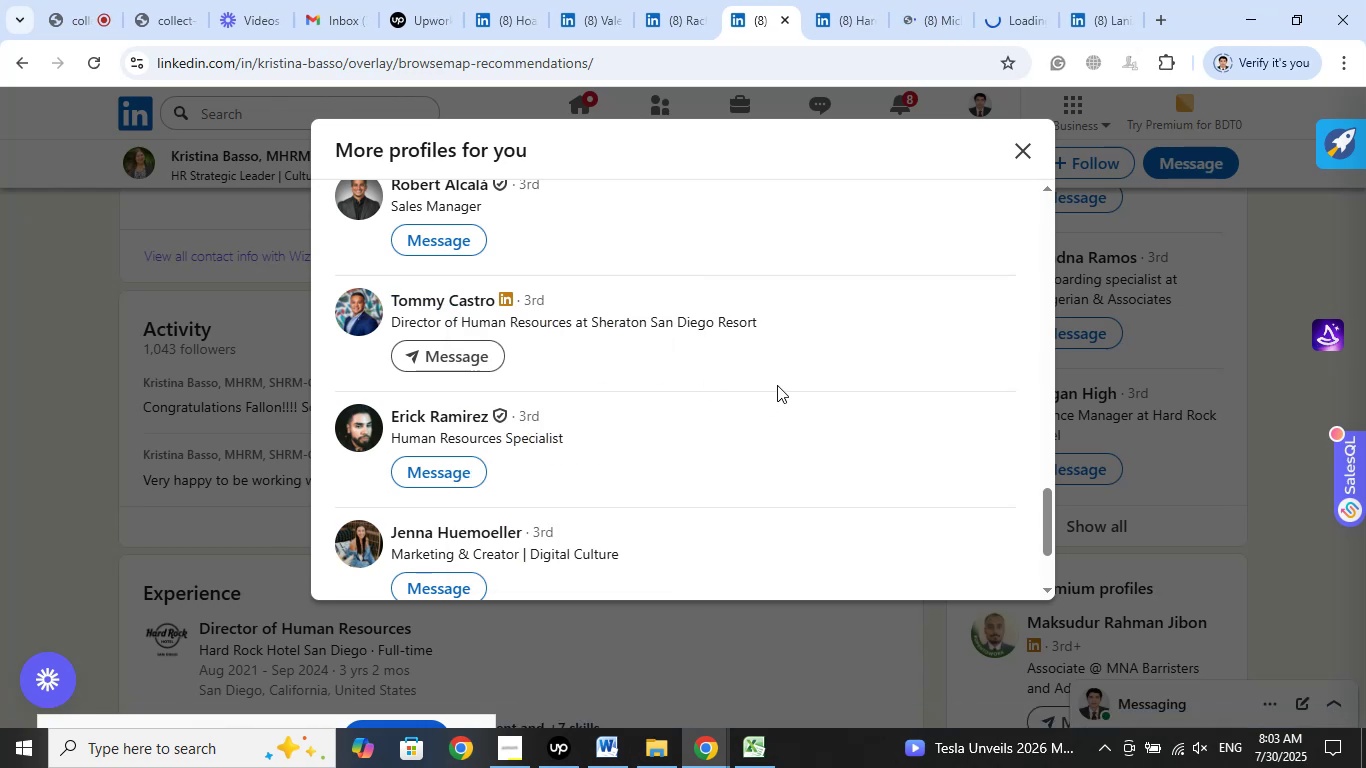 
scroll: coordinate [750, 349], scroll_direction: down, amount: 3.0
 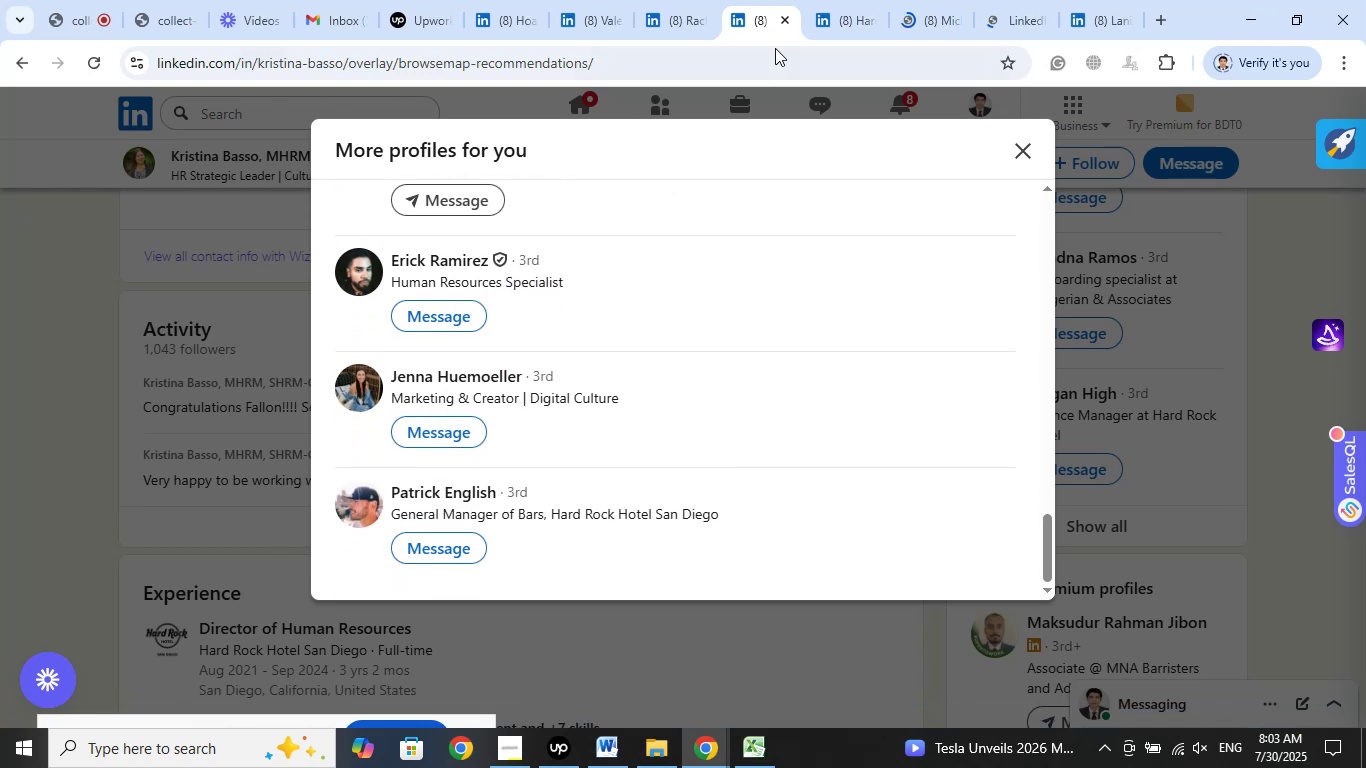 
left_click([784, 21])
 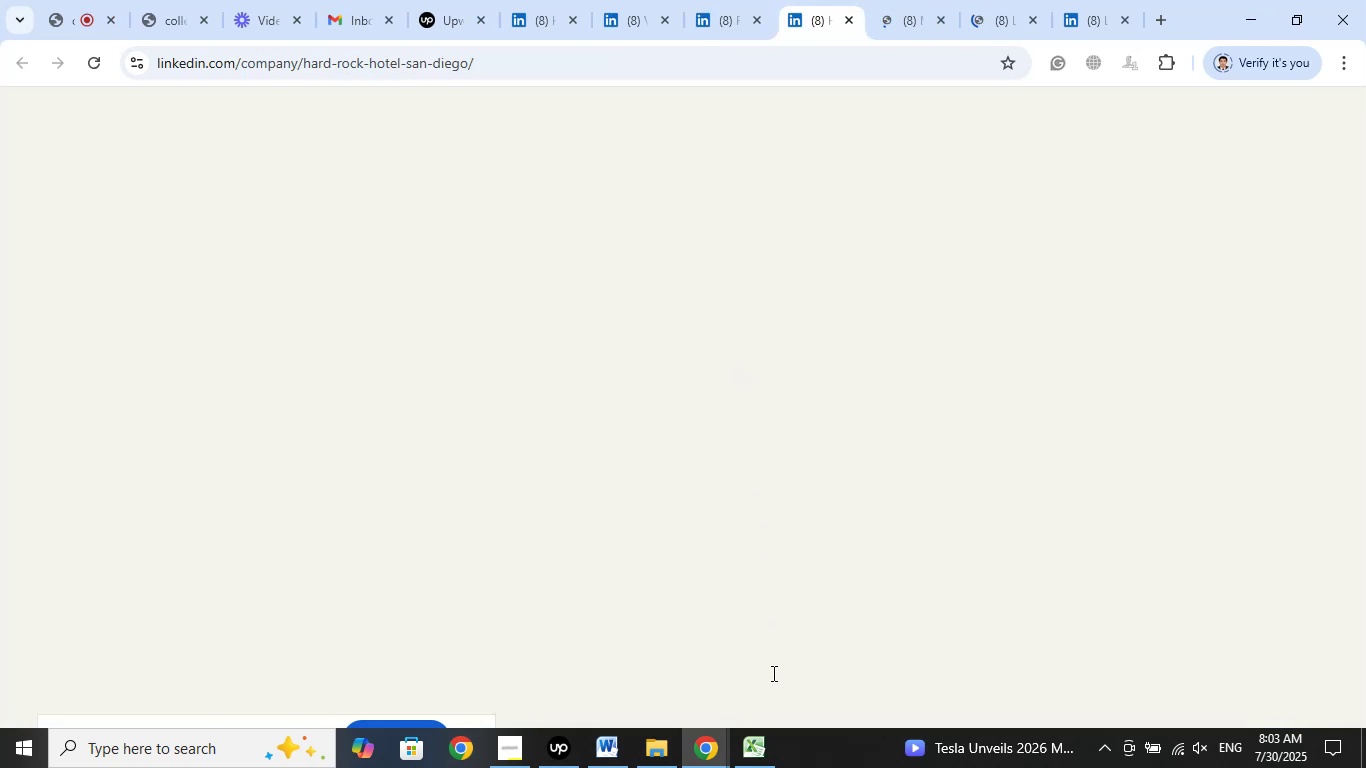 
left_click([752, 756])
 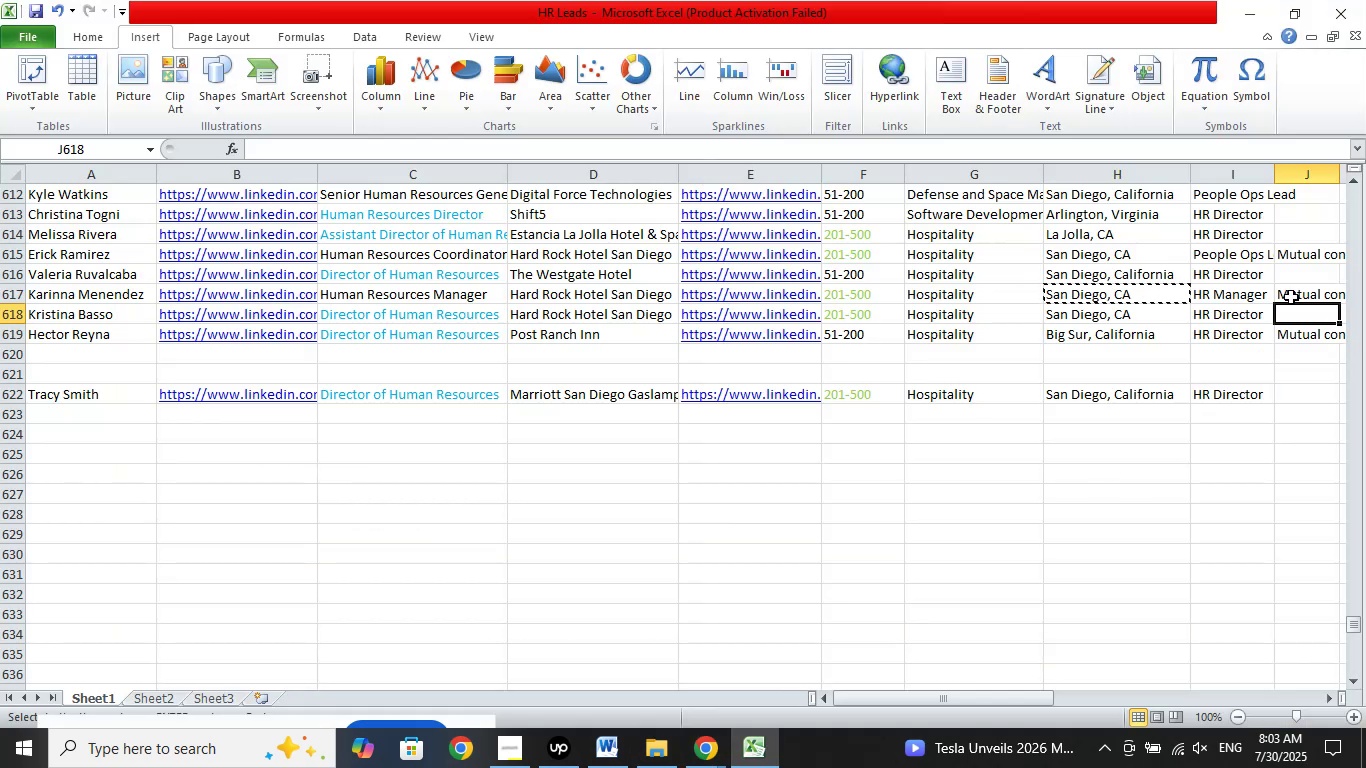 
left_click([1296, 291])
 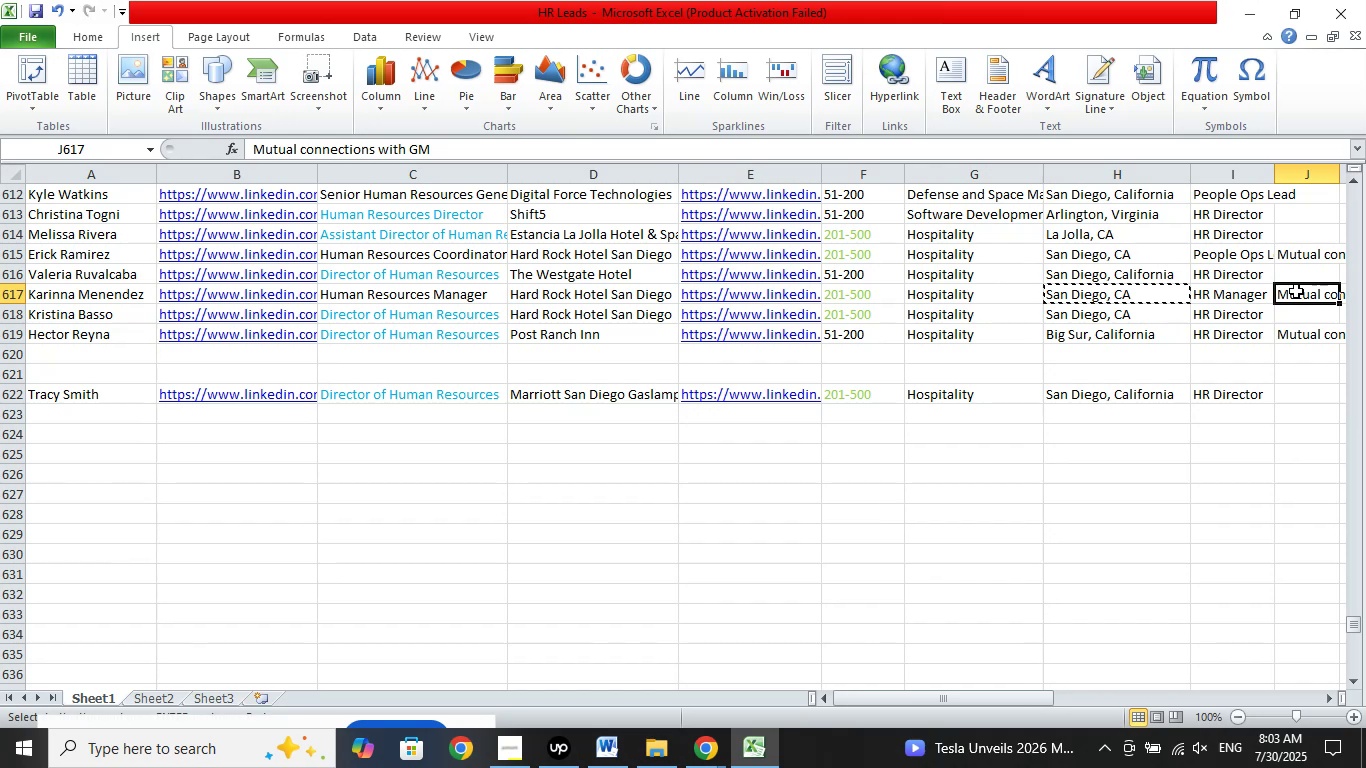 
right_click([1296, 291])
 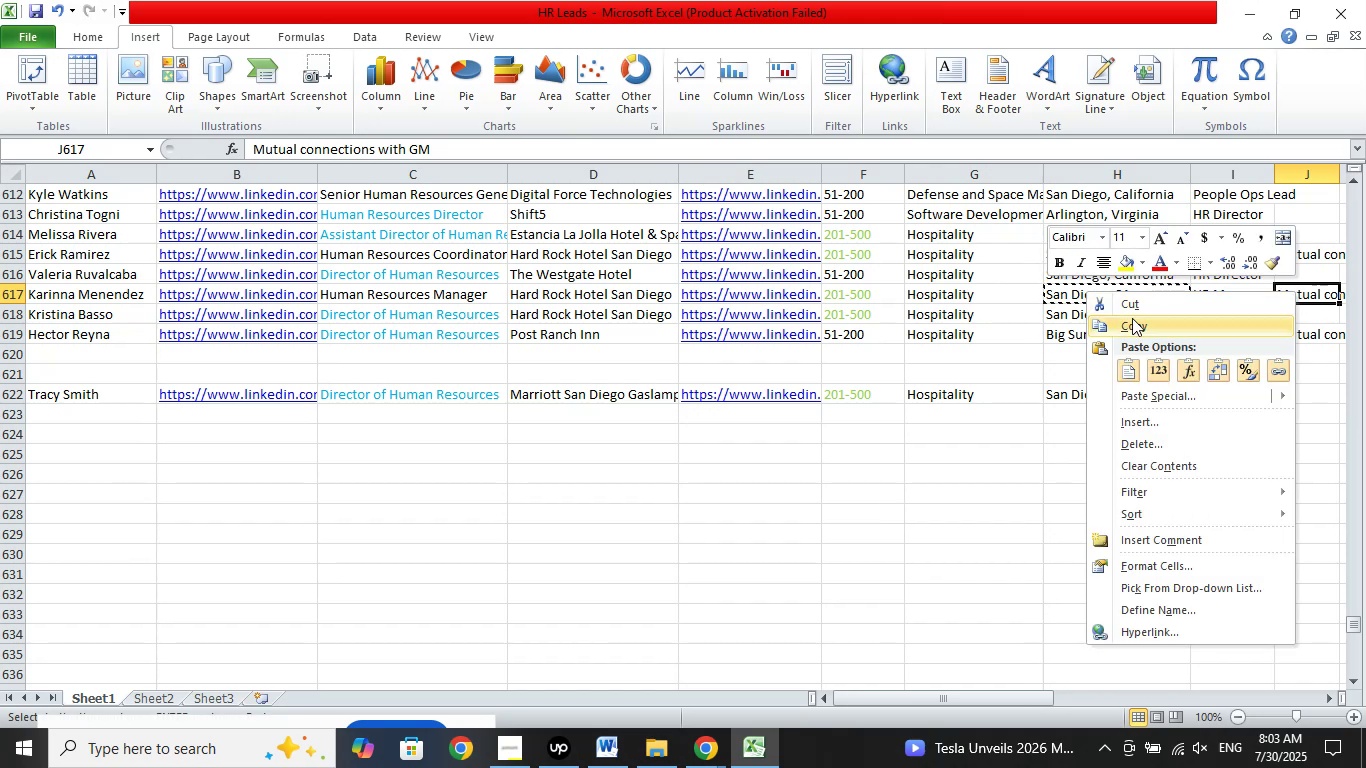 
left_click([1132, 322])
 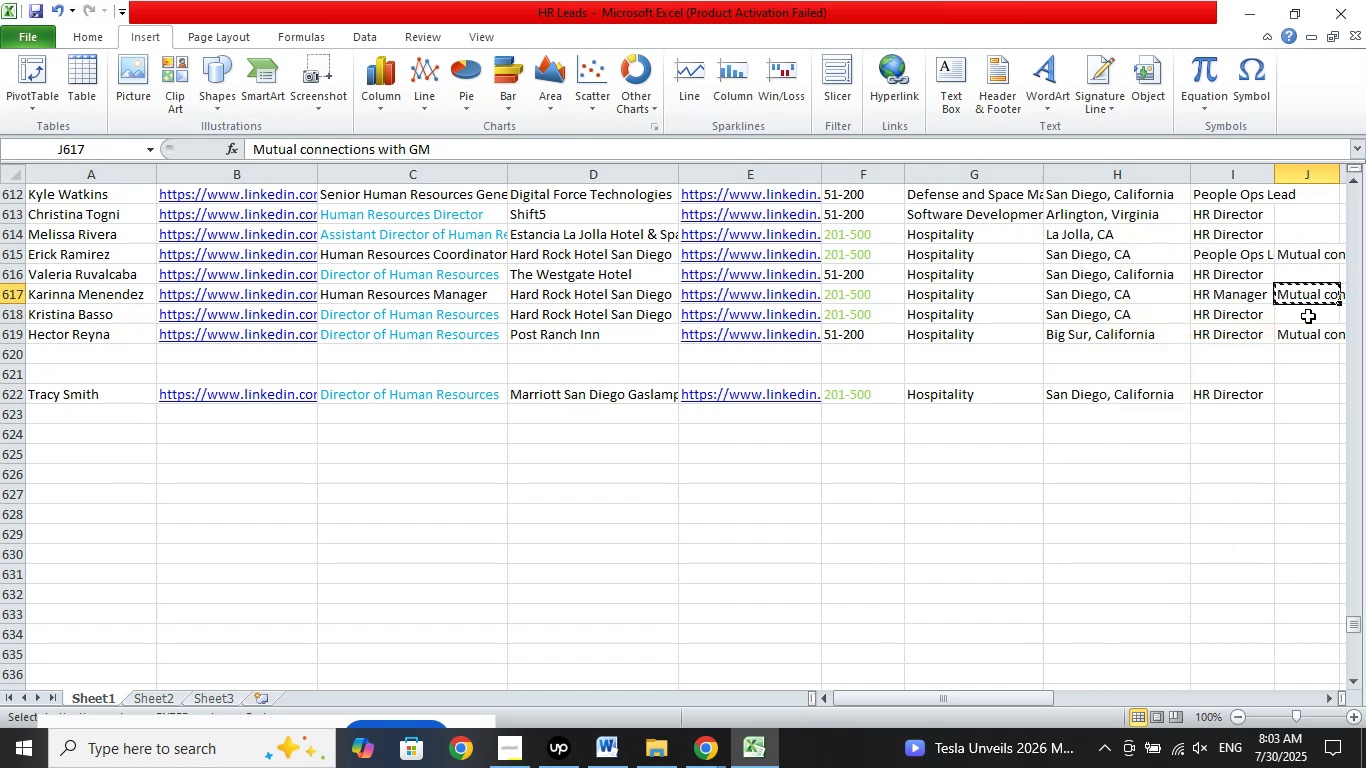 
right_click([1308, 316])
 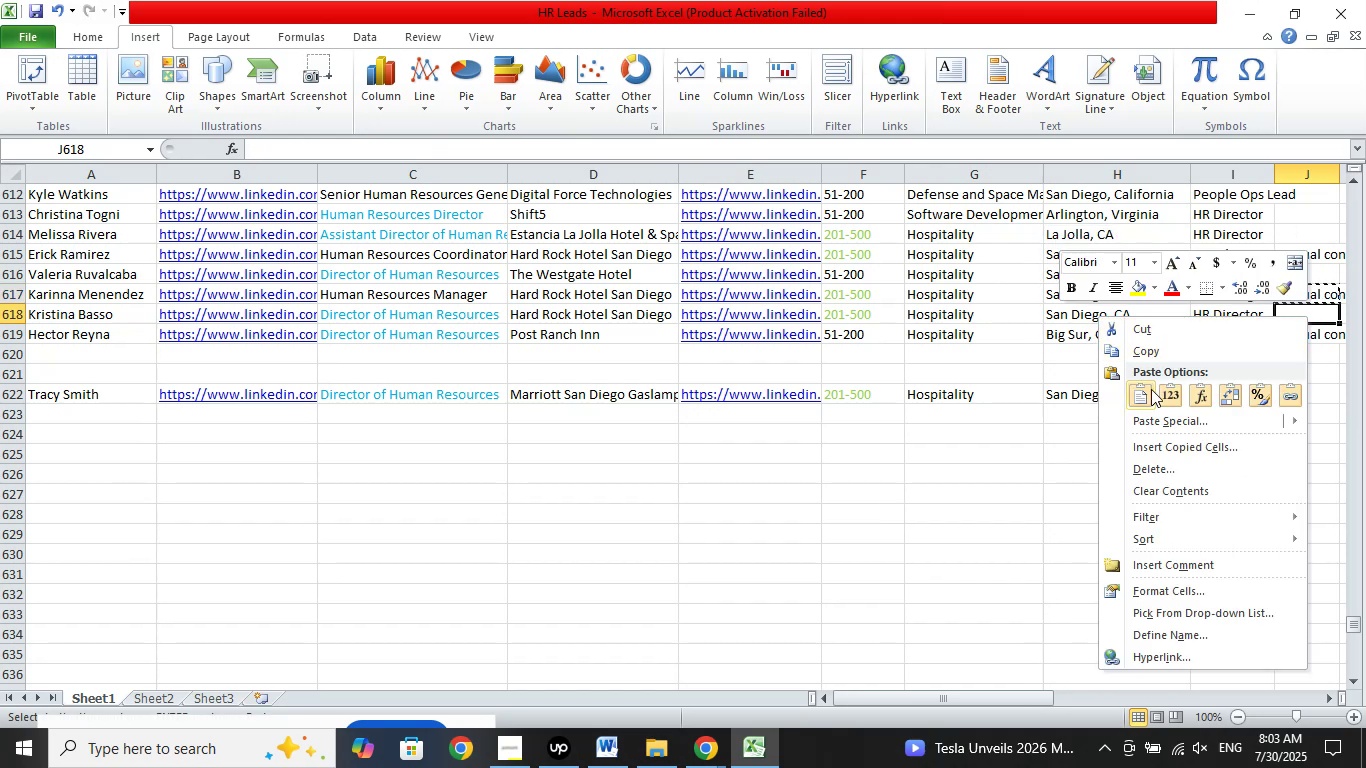 
left_click([1148, 392])
 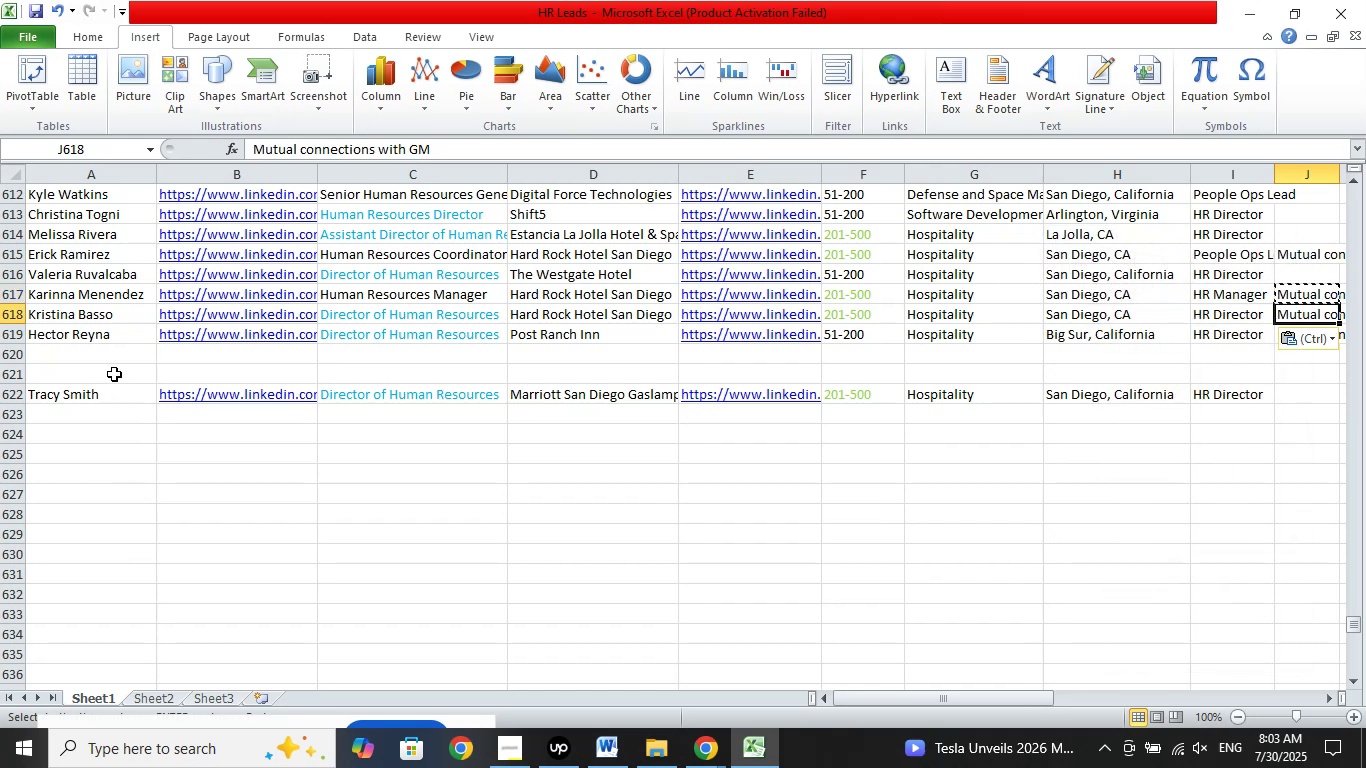 
left_click([104, 361])
 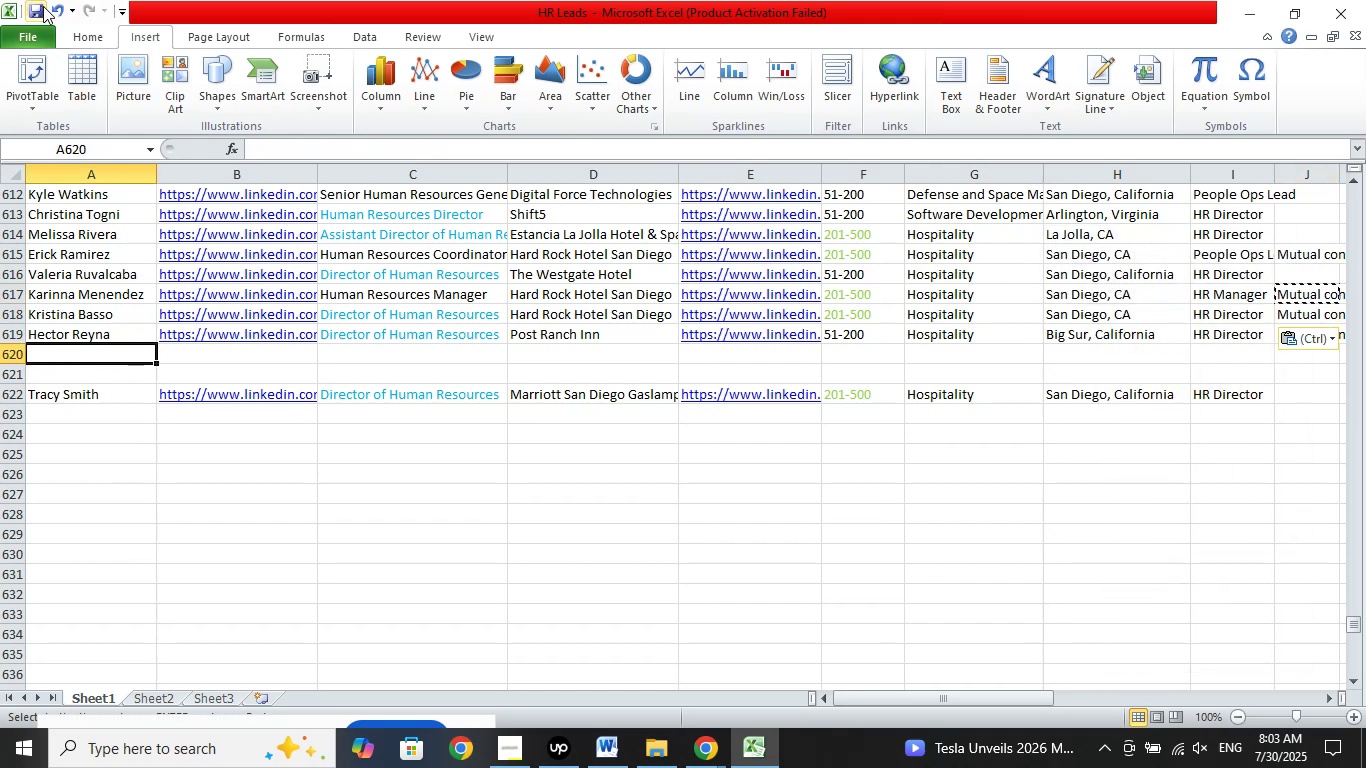 
left_click([39, 7])
 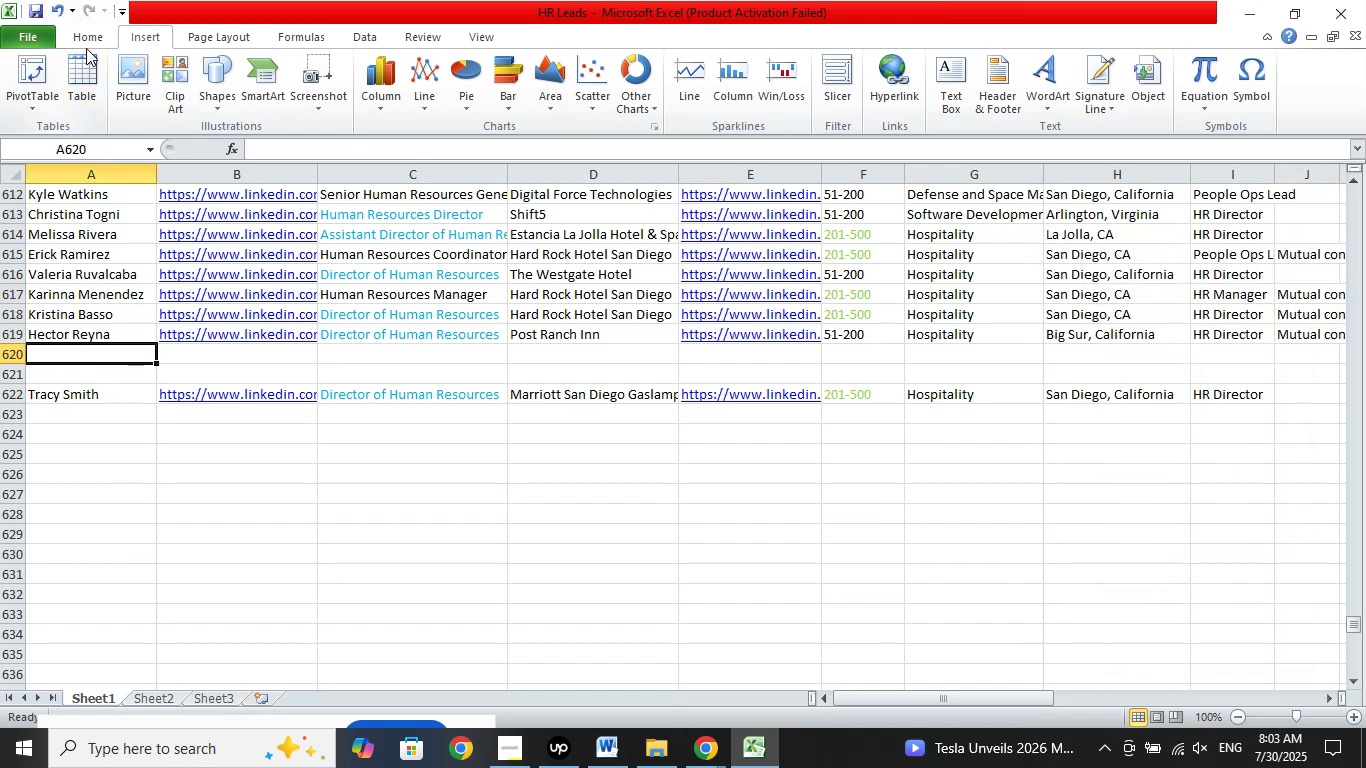 
left_click([86, 42])
 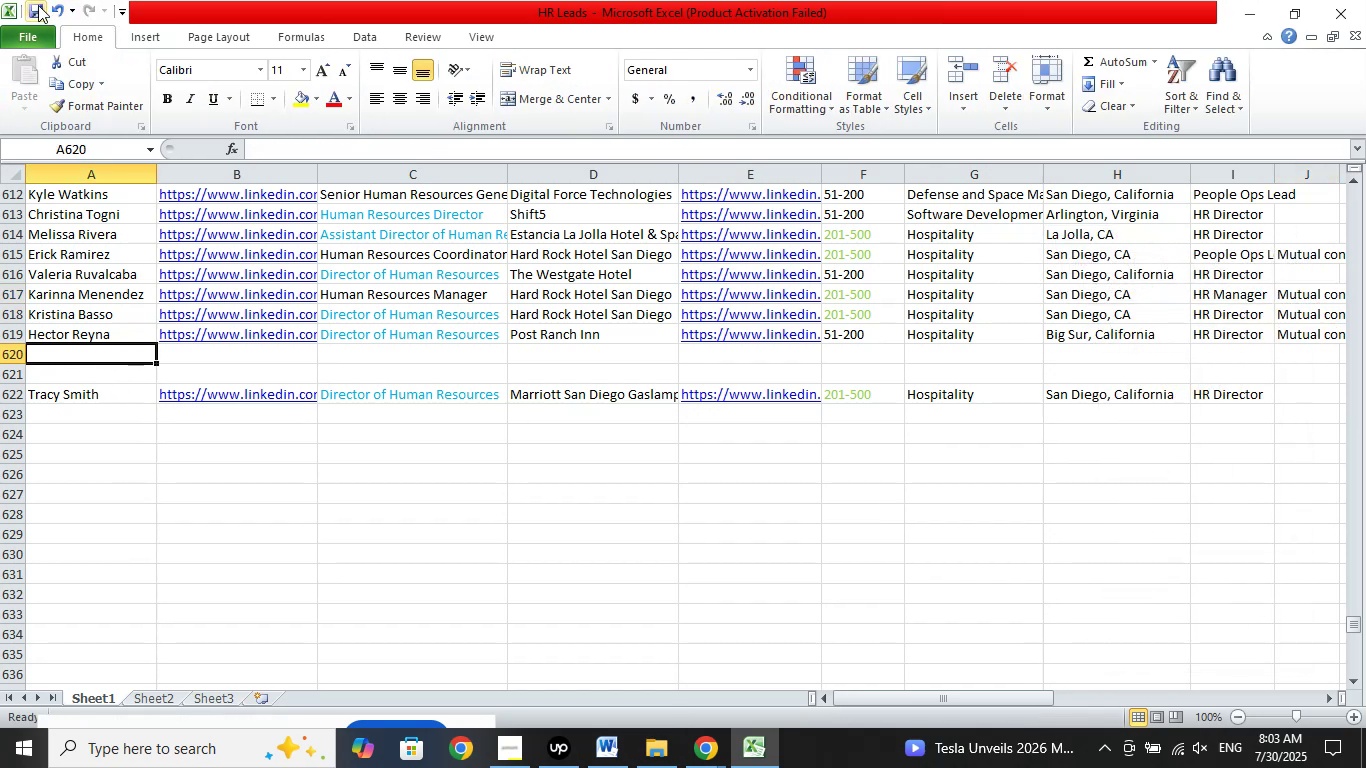 
left_click([38, 5])
 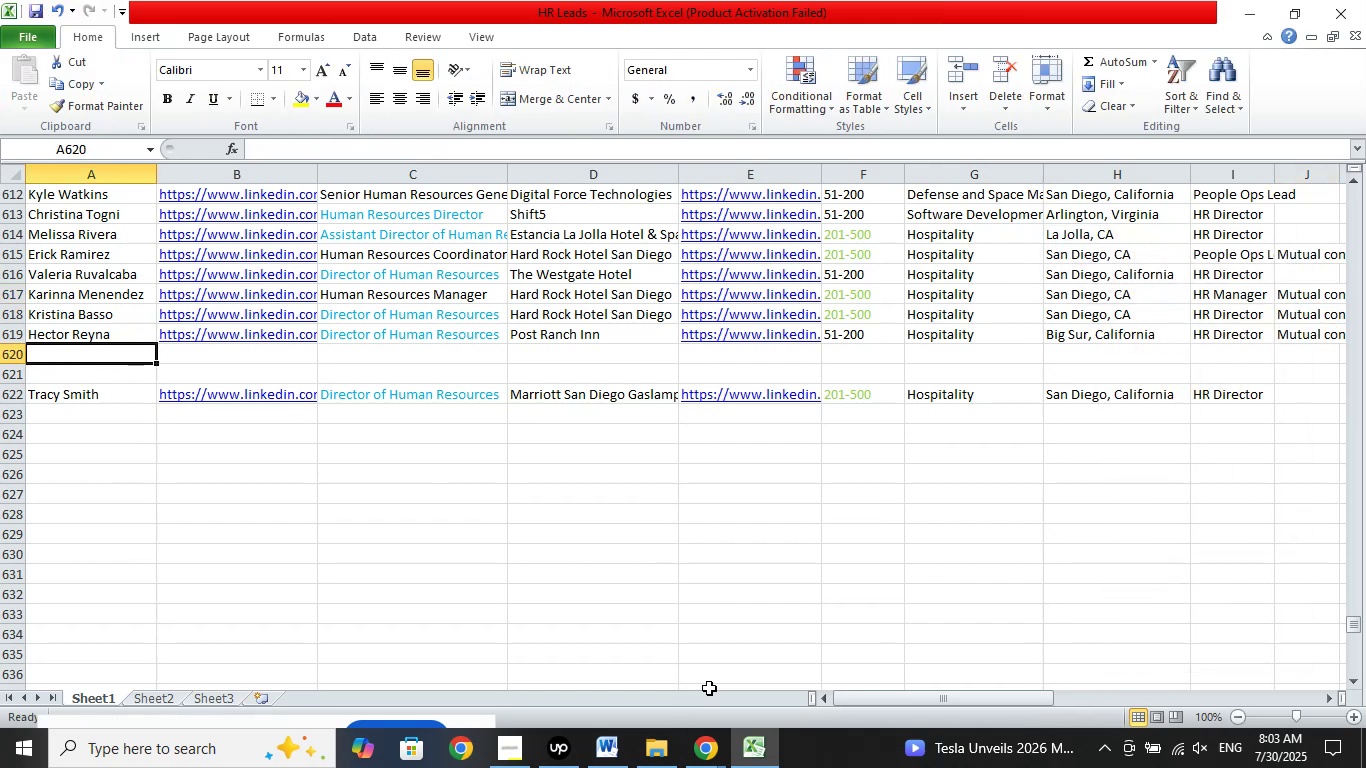 
left_click([706, 744])
 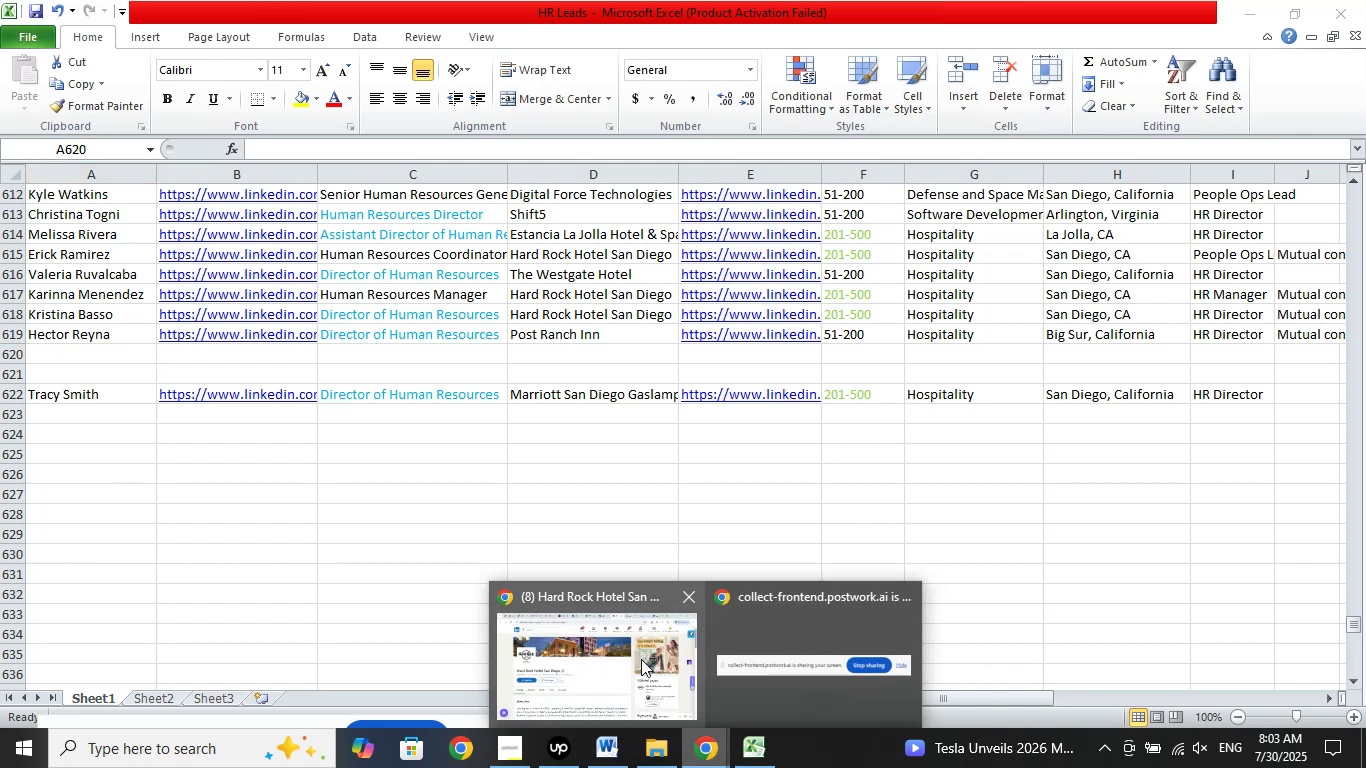 
left_click([641, 659])
 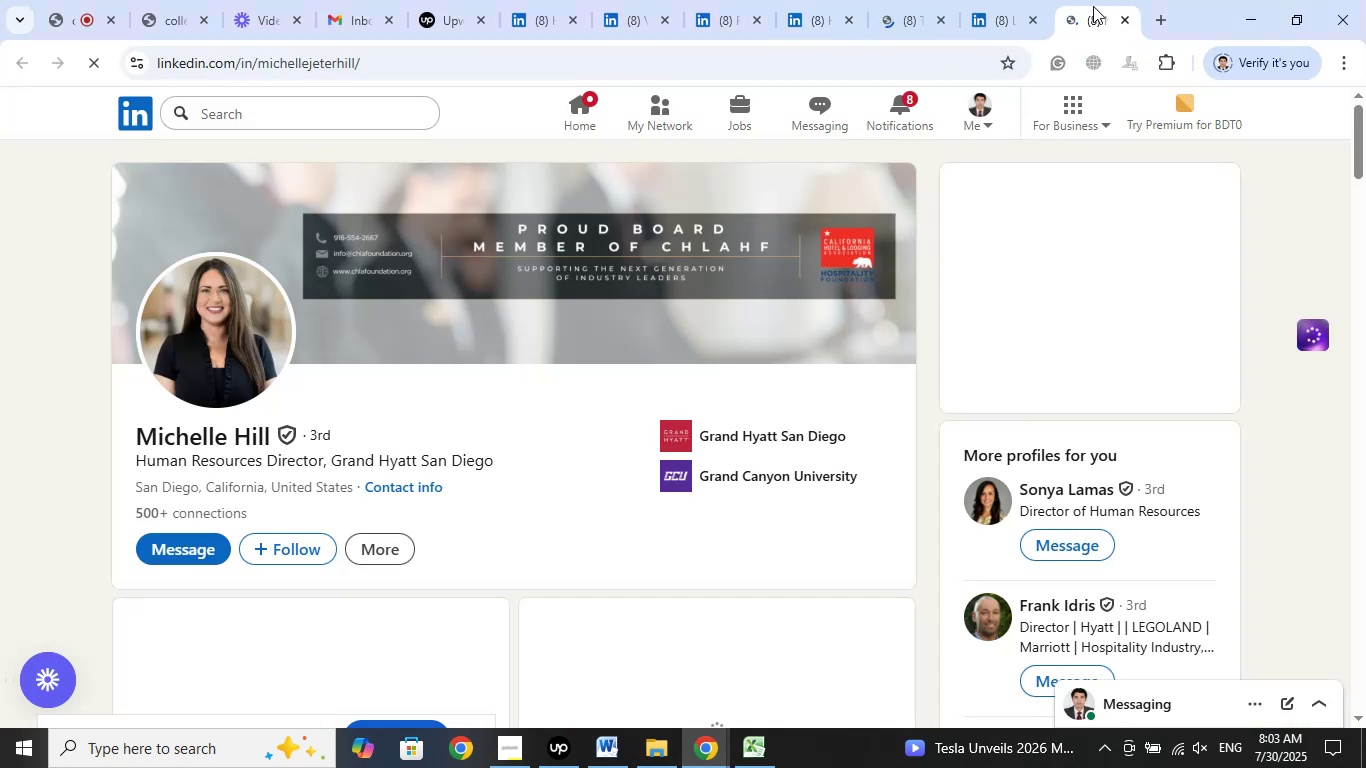 
wait(5.18)
 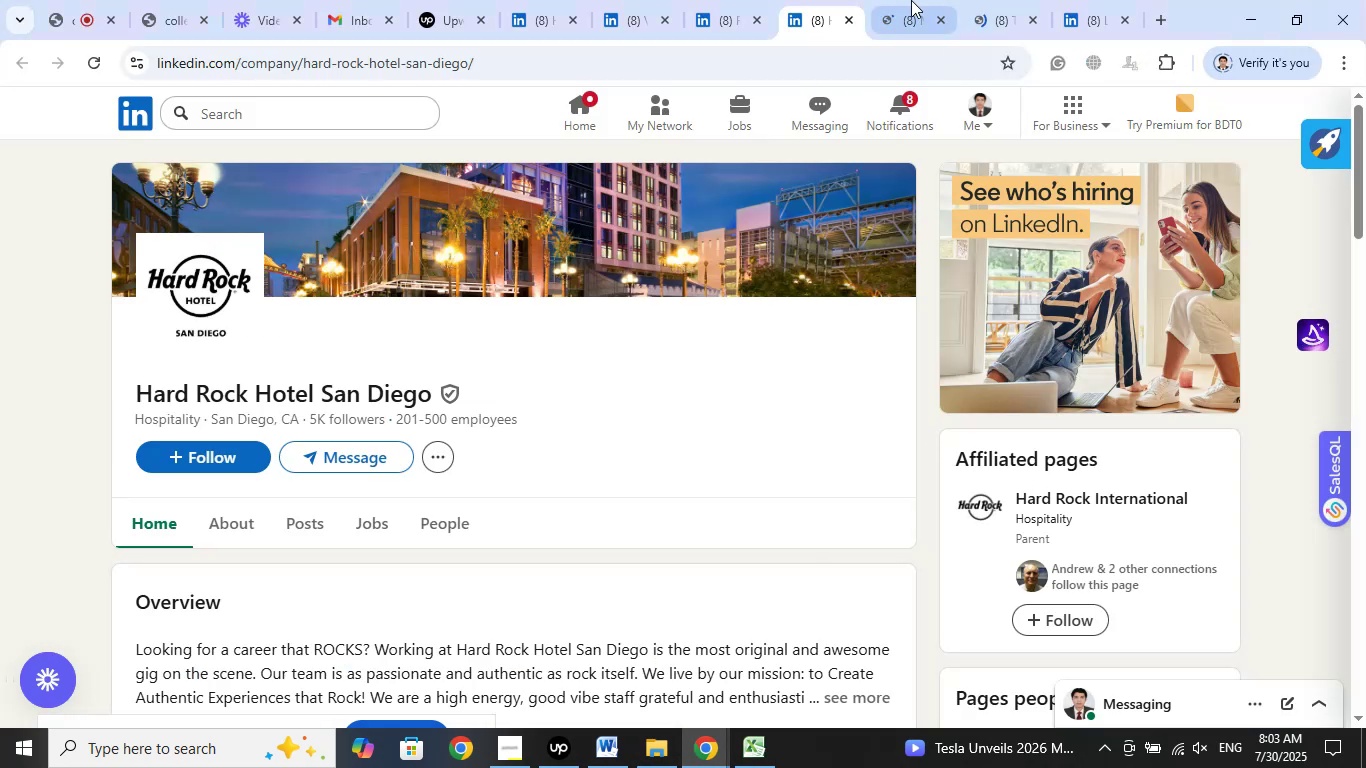 
left_click([743, 433])
 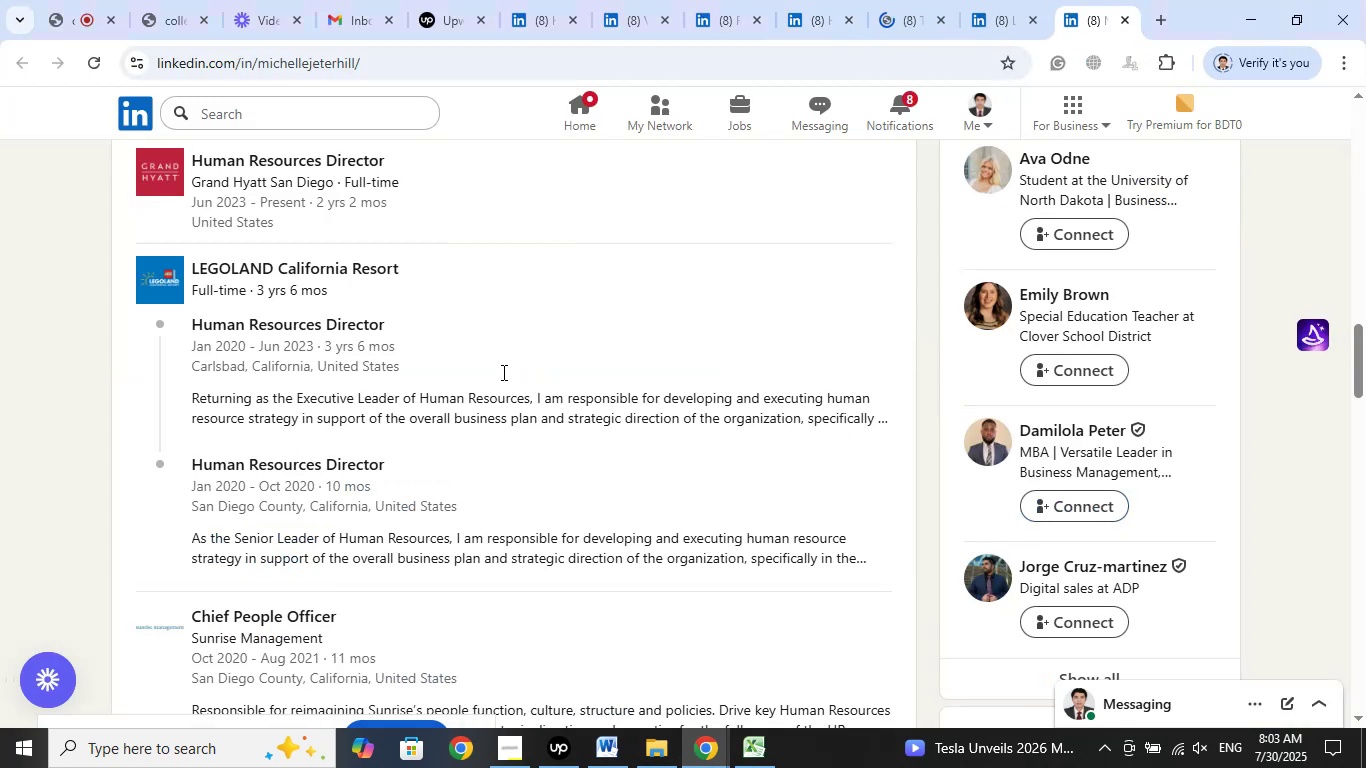 
scroll: coordinate [570, 330], scroll_direction: up, amount: 24.0
 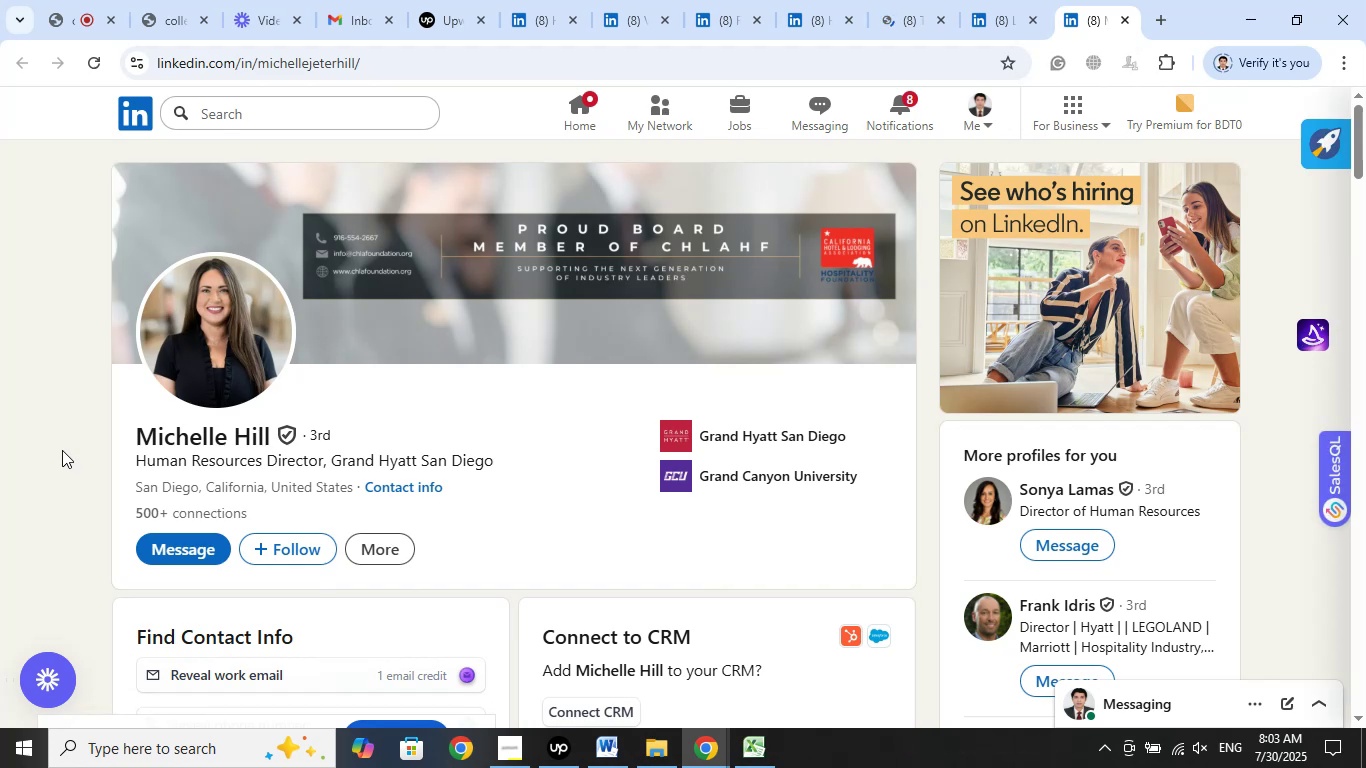 
wait(8.04)
 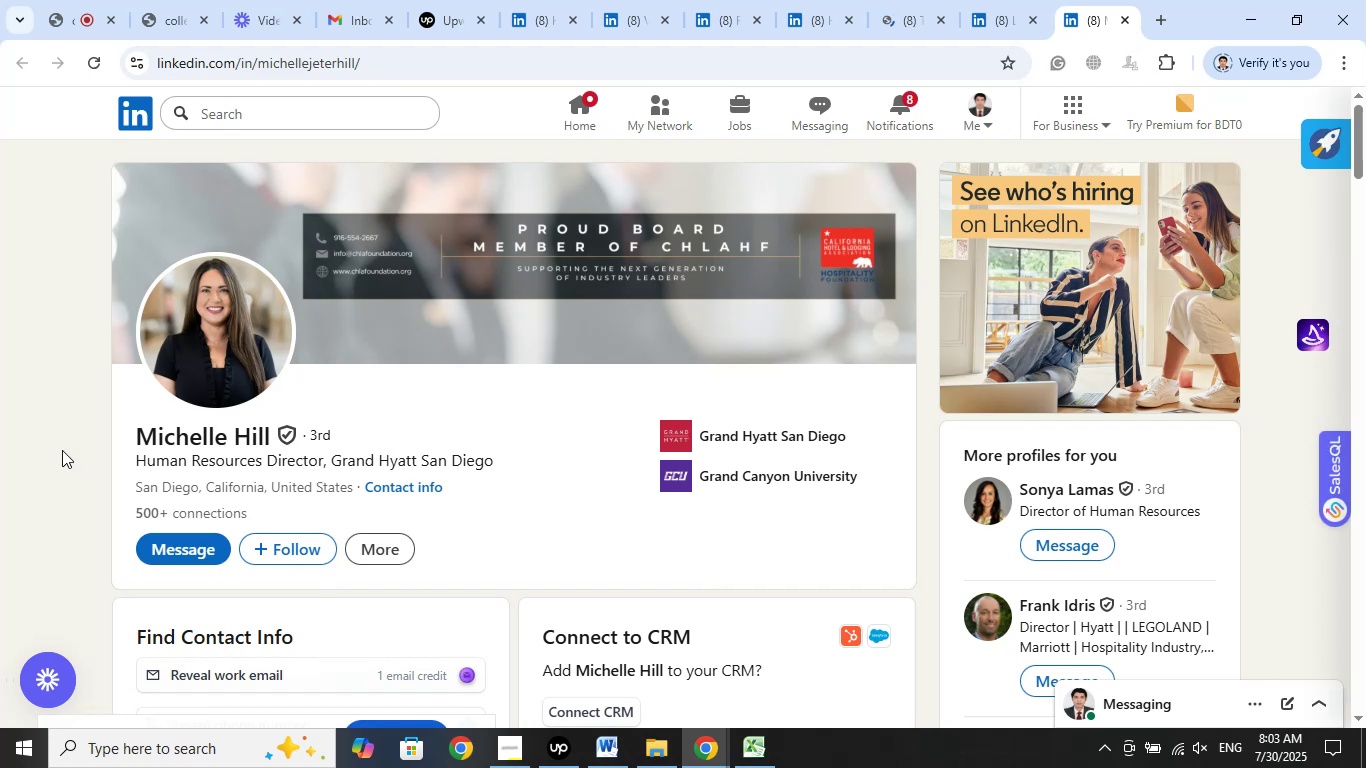 
left_click([746, 433])
 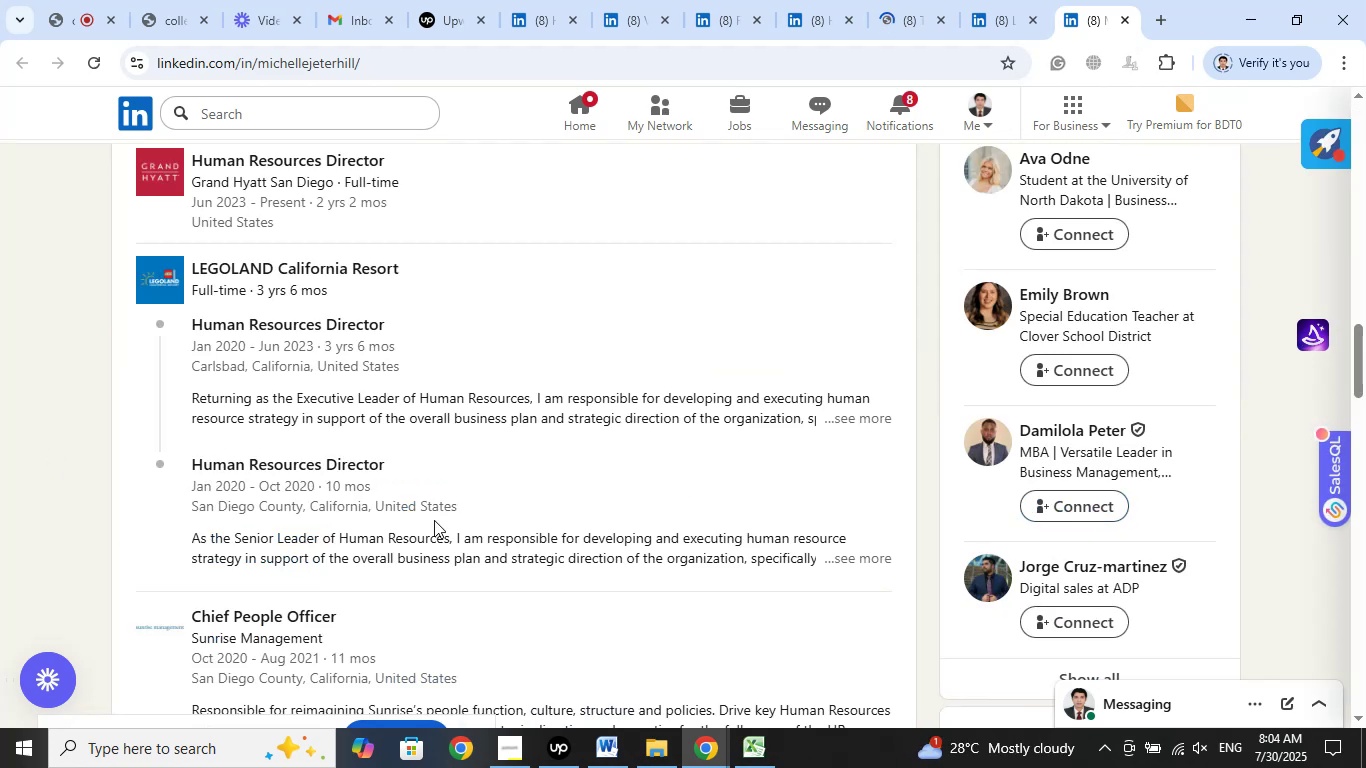 
scroll: coordinate [433, 518], scroll_direction: up, amount: 2.0
 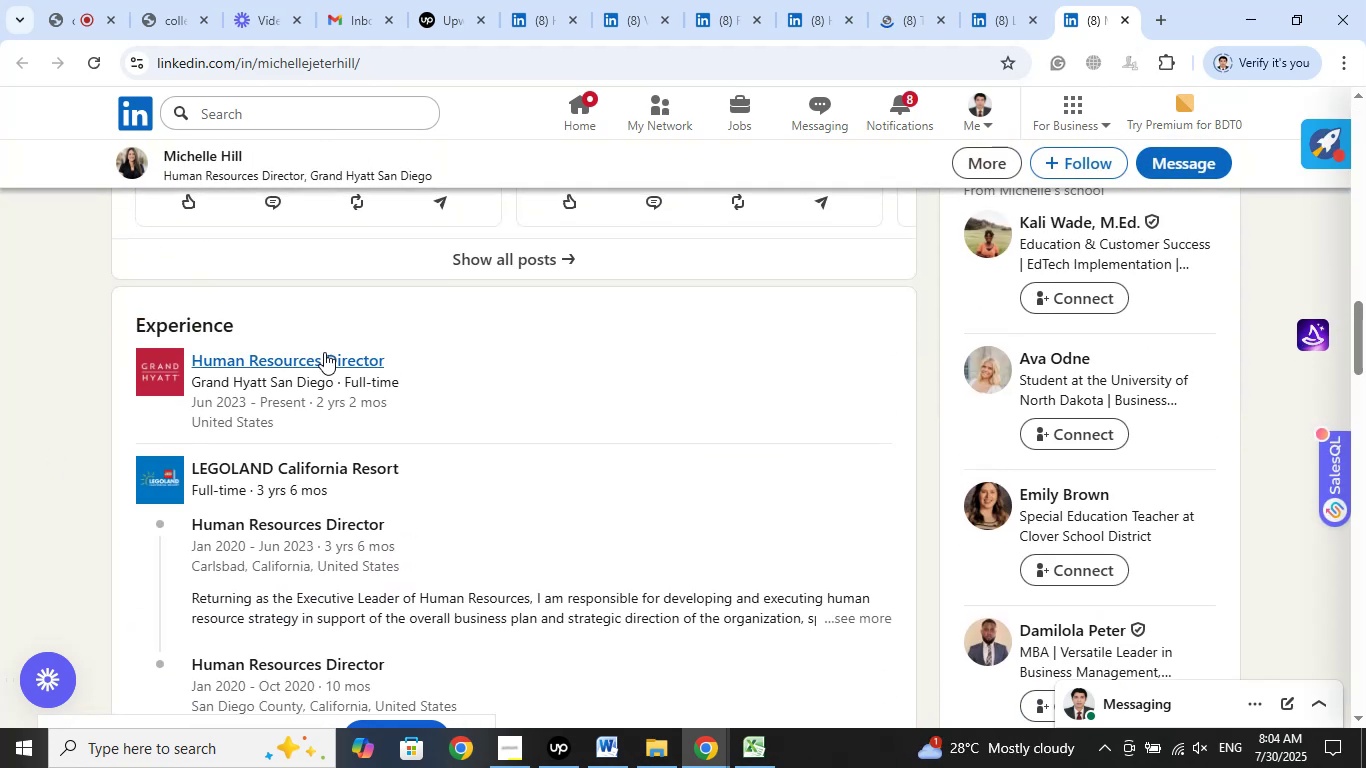 
right_click([324, 357])
 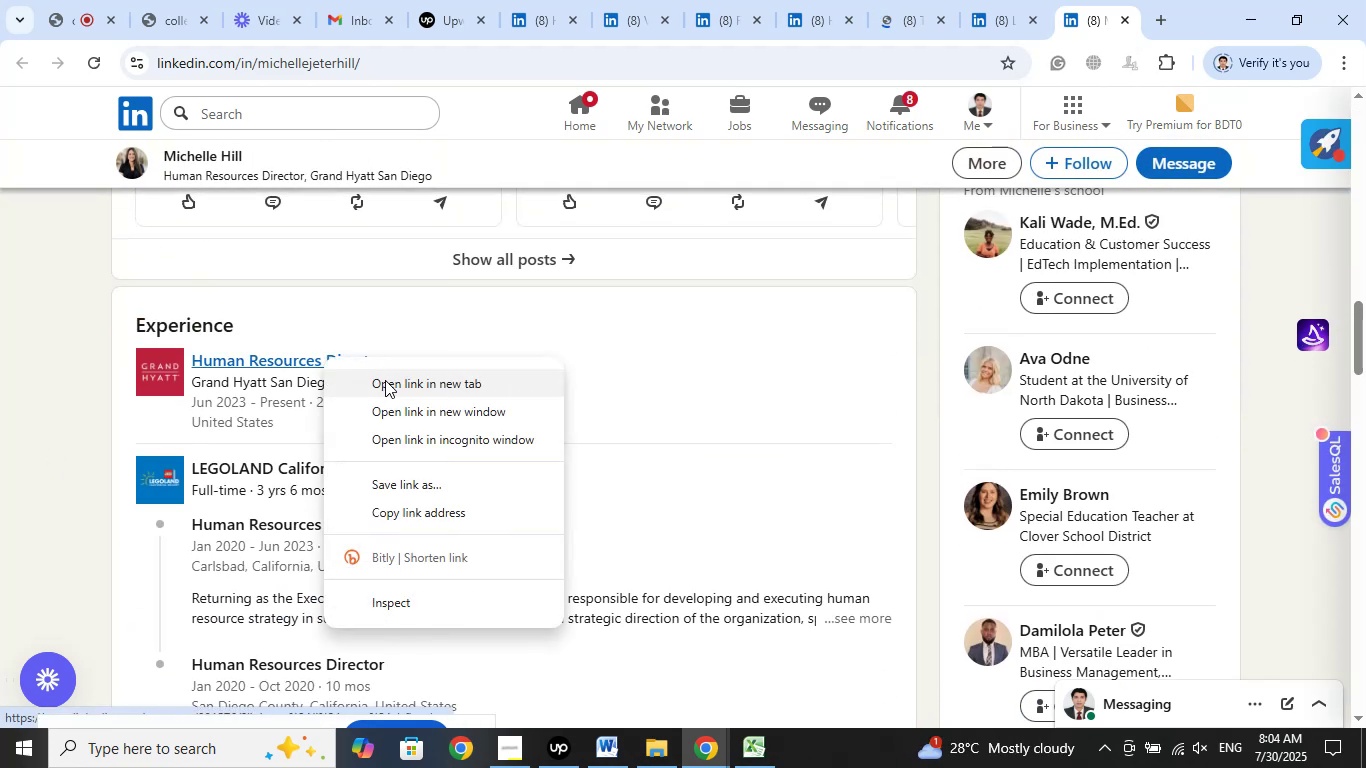 
left_click([385, 380])
 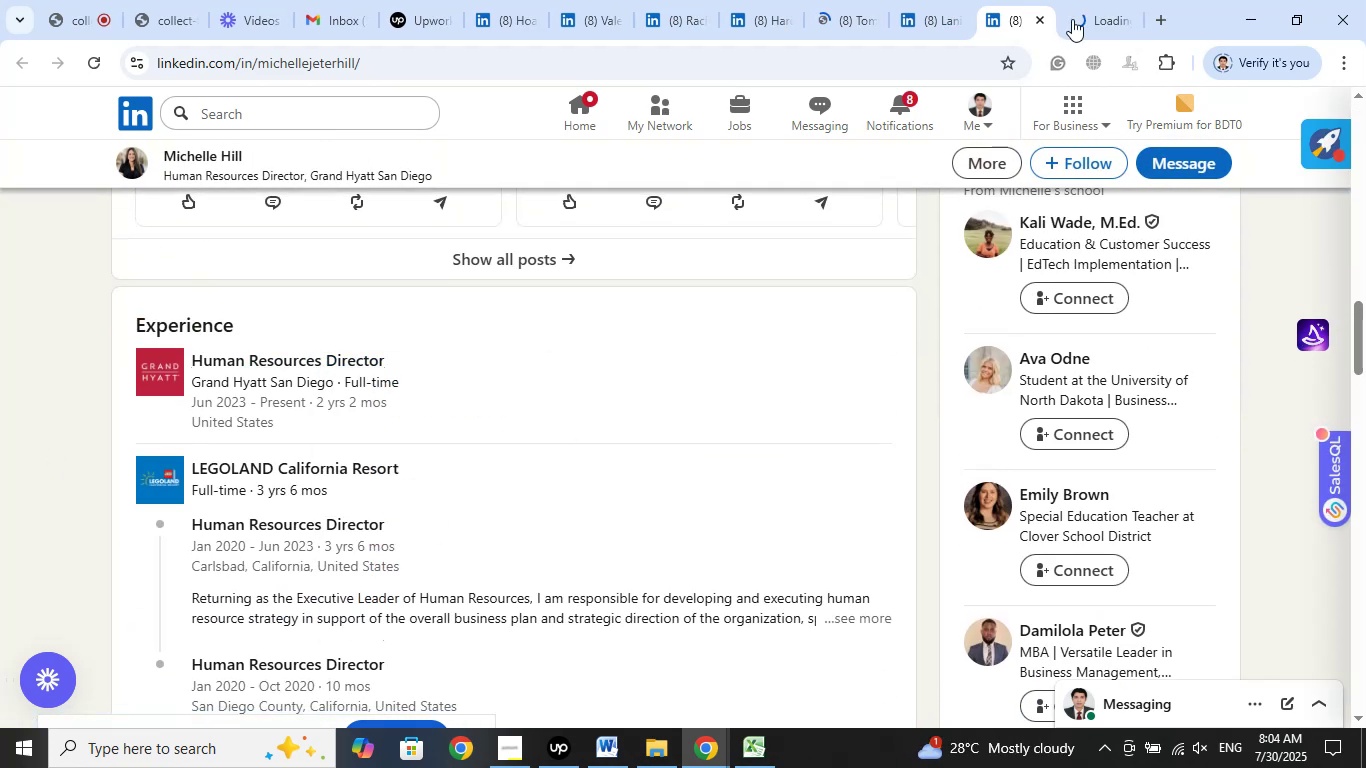 
left_click([1072, 12])
 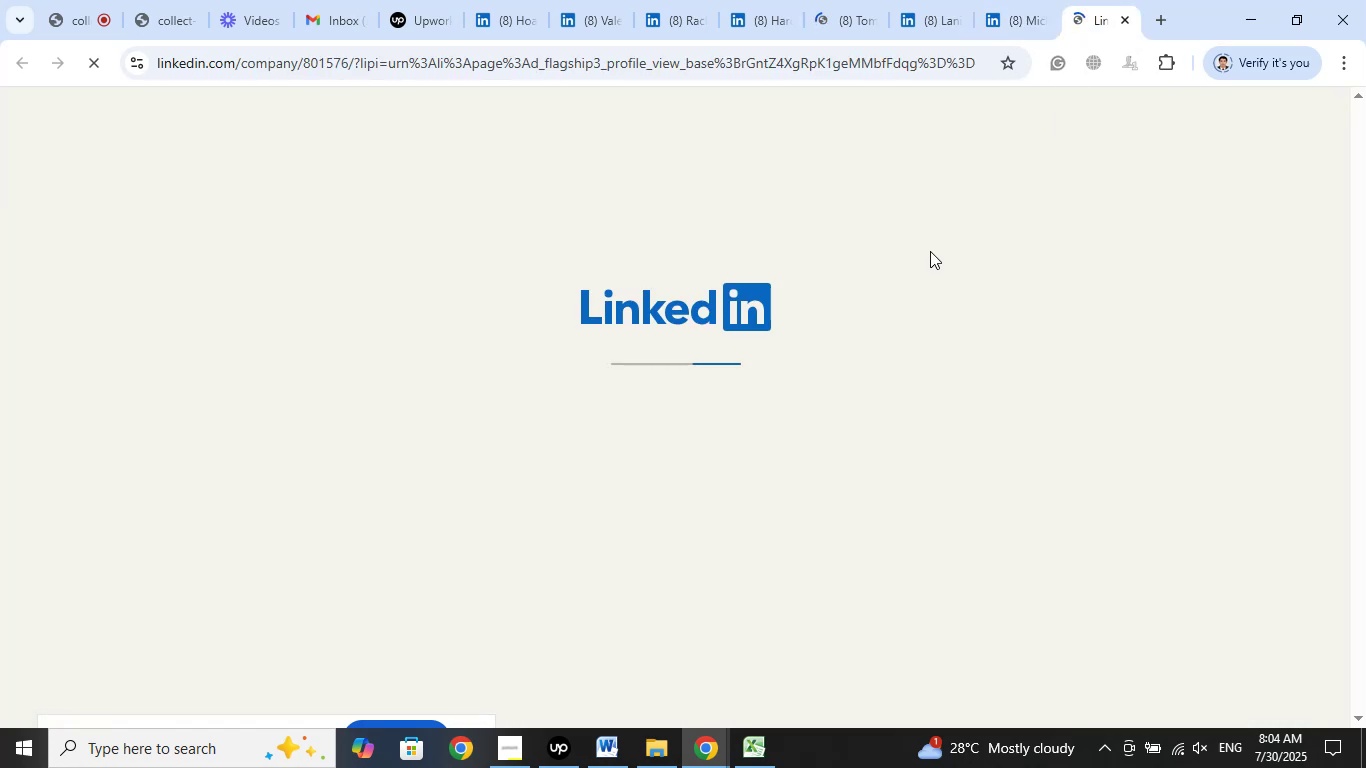 
left_click([77, 0])
 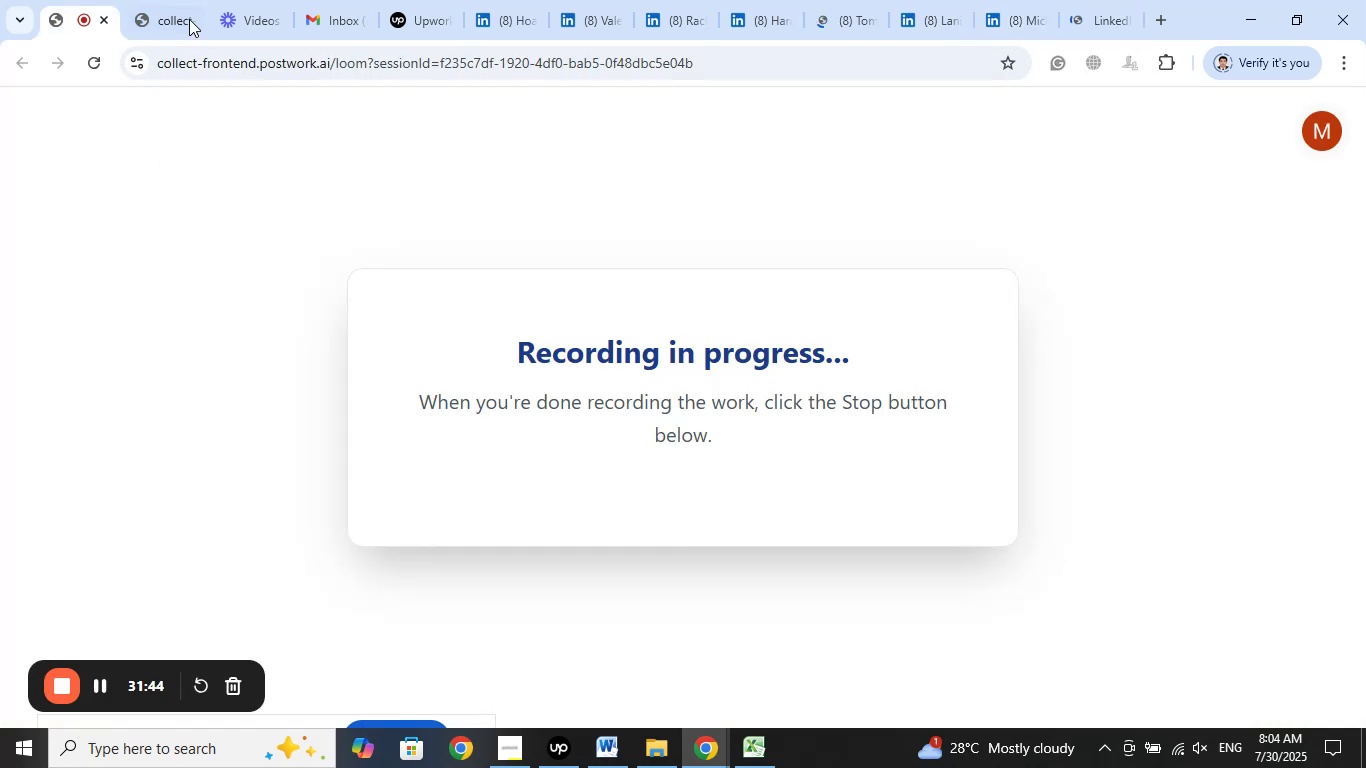 
left_click([176, 0])
 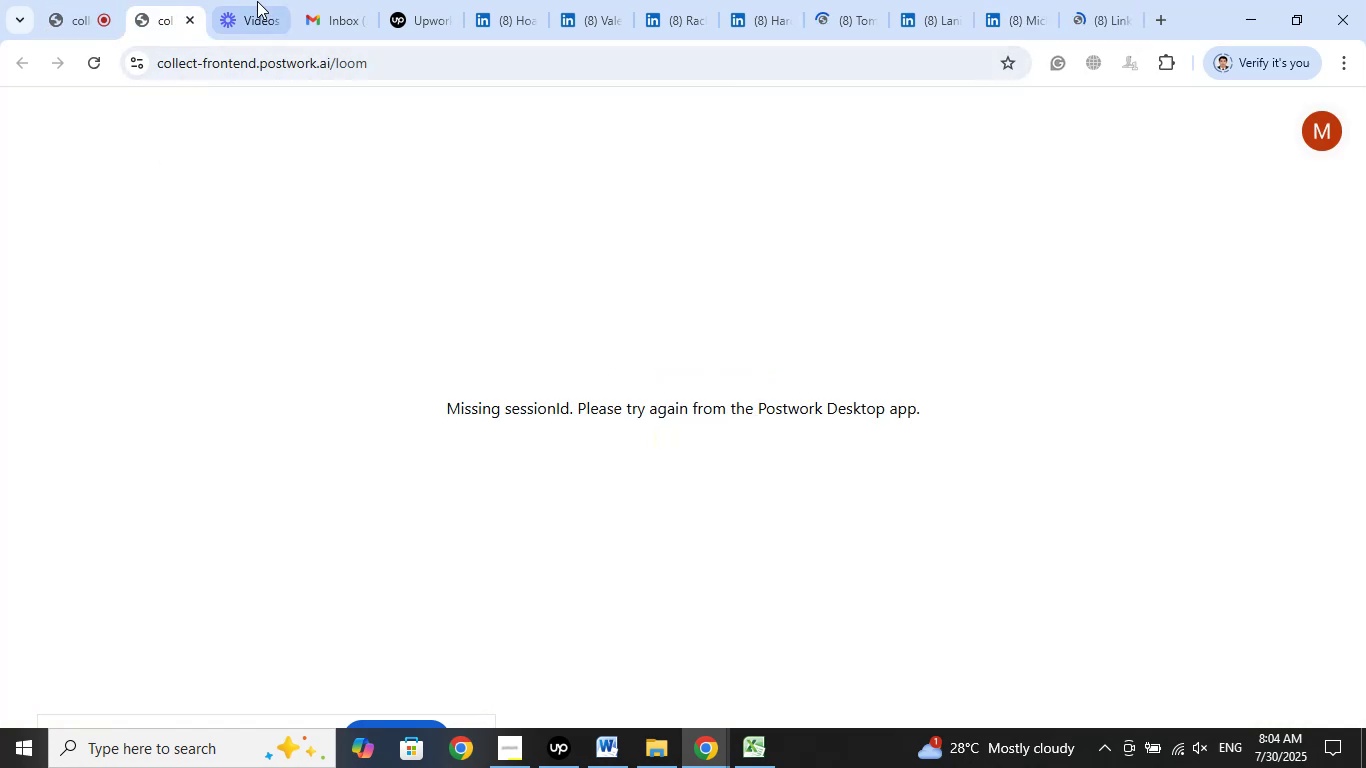 
left_click([256, 0])
 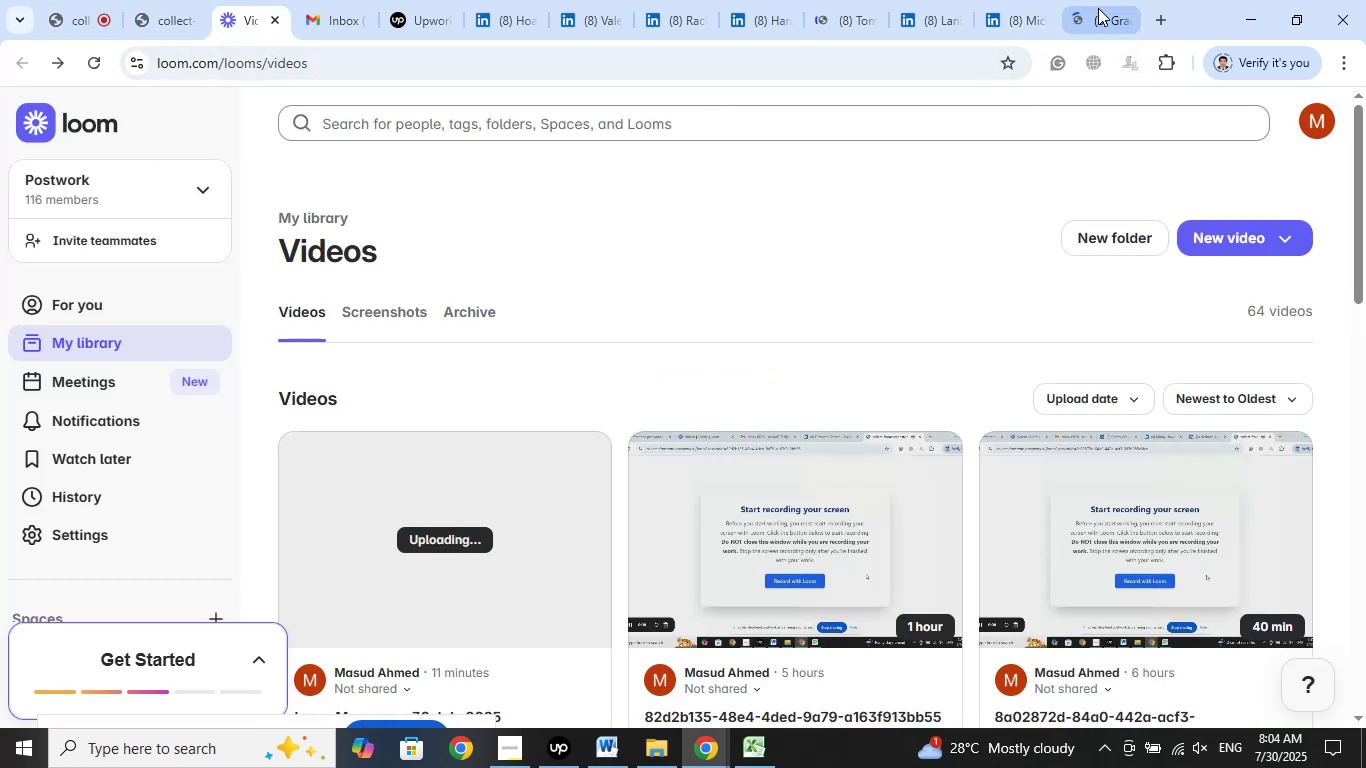 
left_click([1098, 8])
 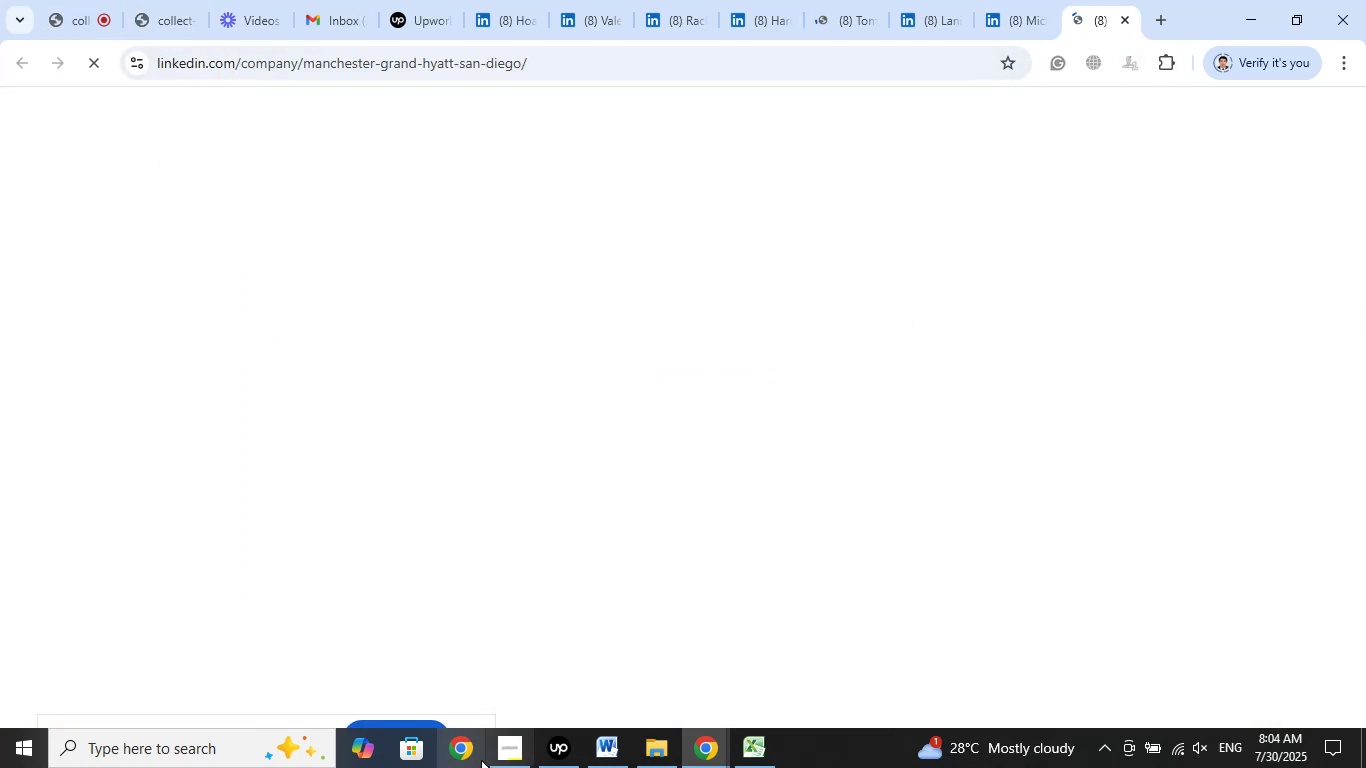 
left_click([511, 753])
 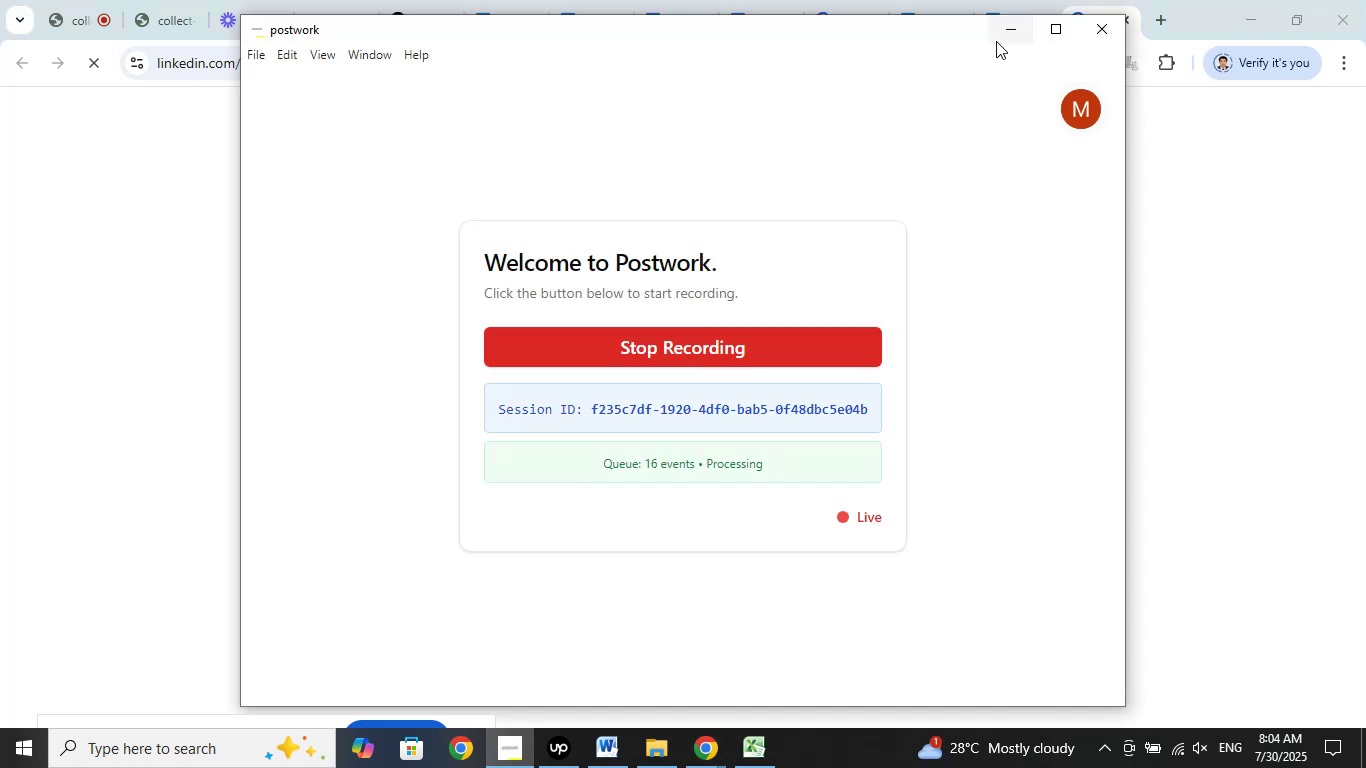 
left_click([1003, 37])
 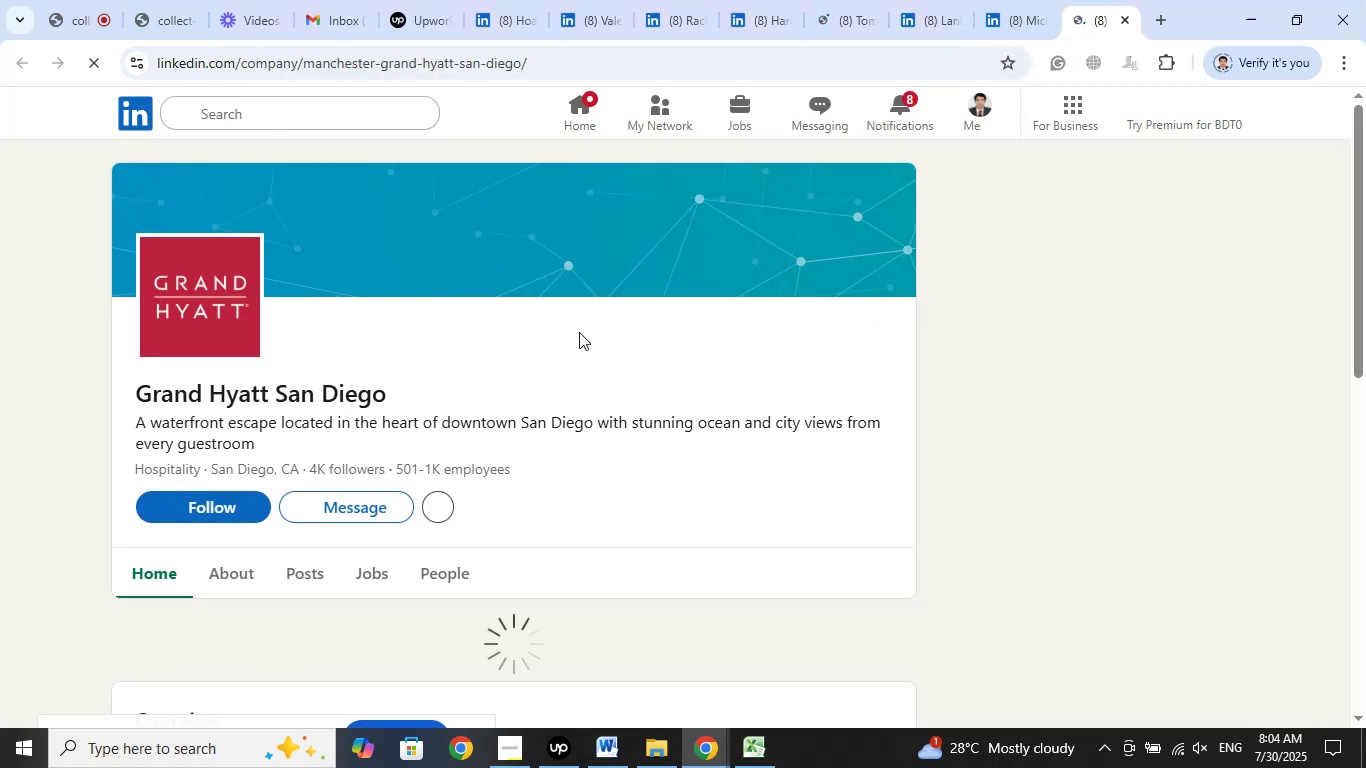 
wait(7.33)
 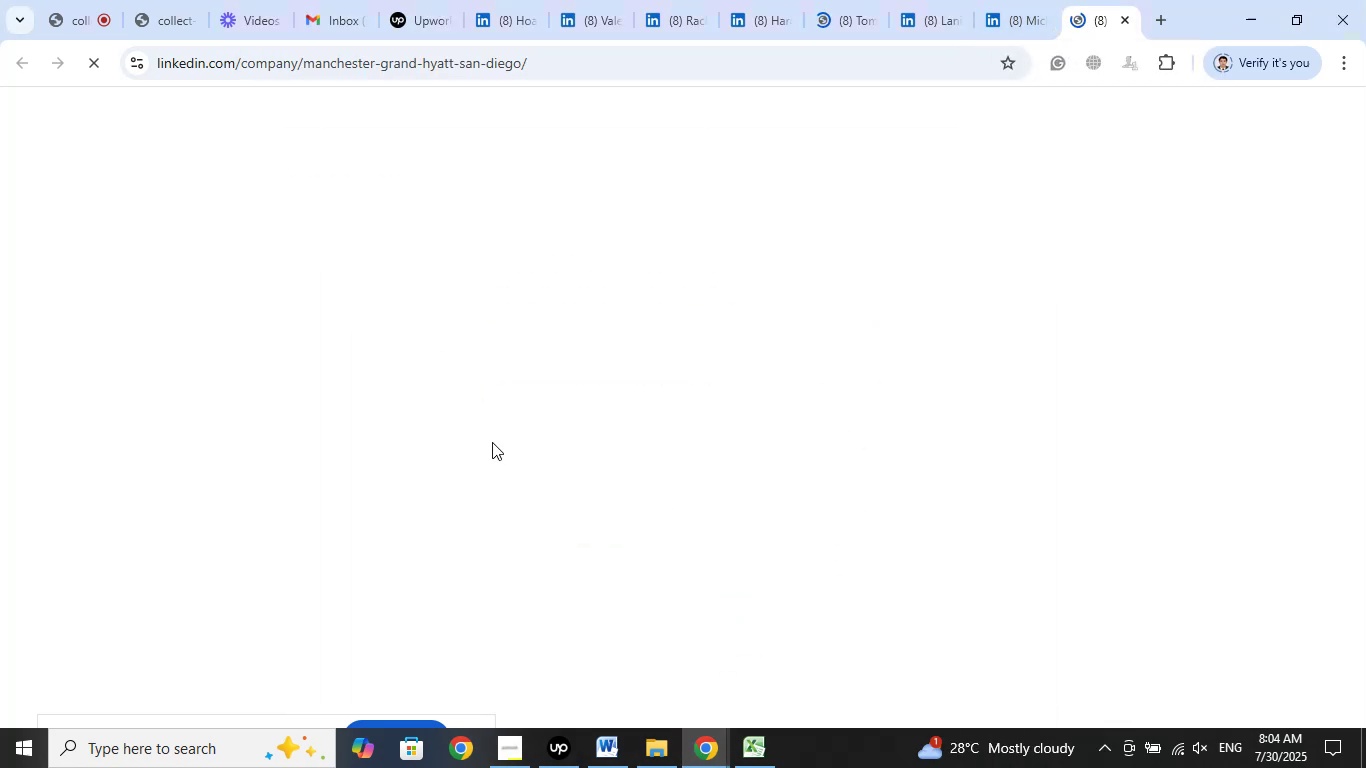 
left_click([1044, 0])
 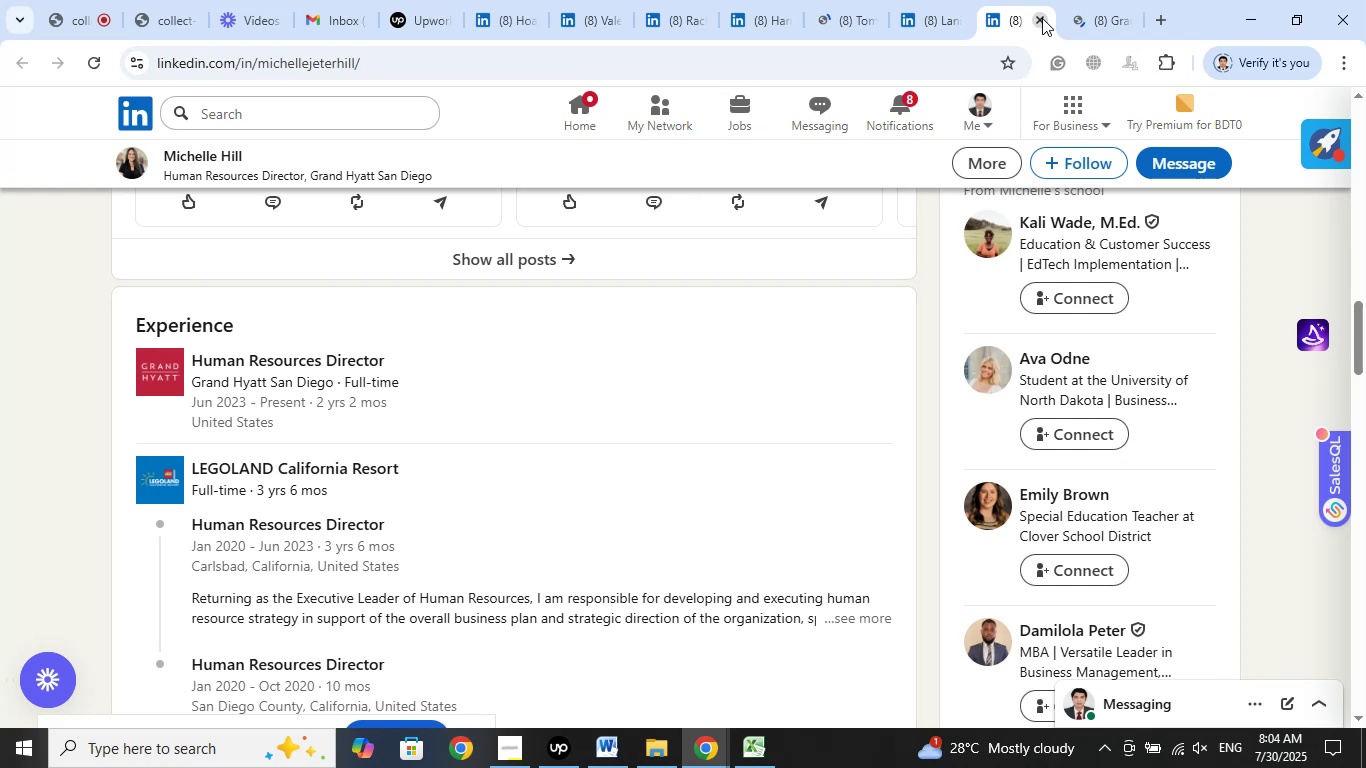 
left_click([1042, 18])
 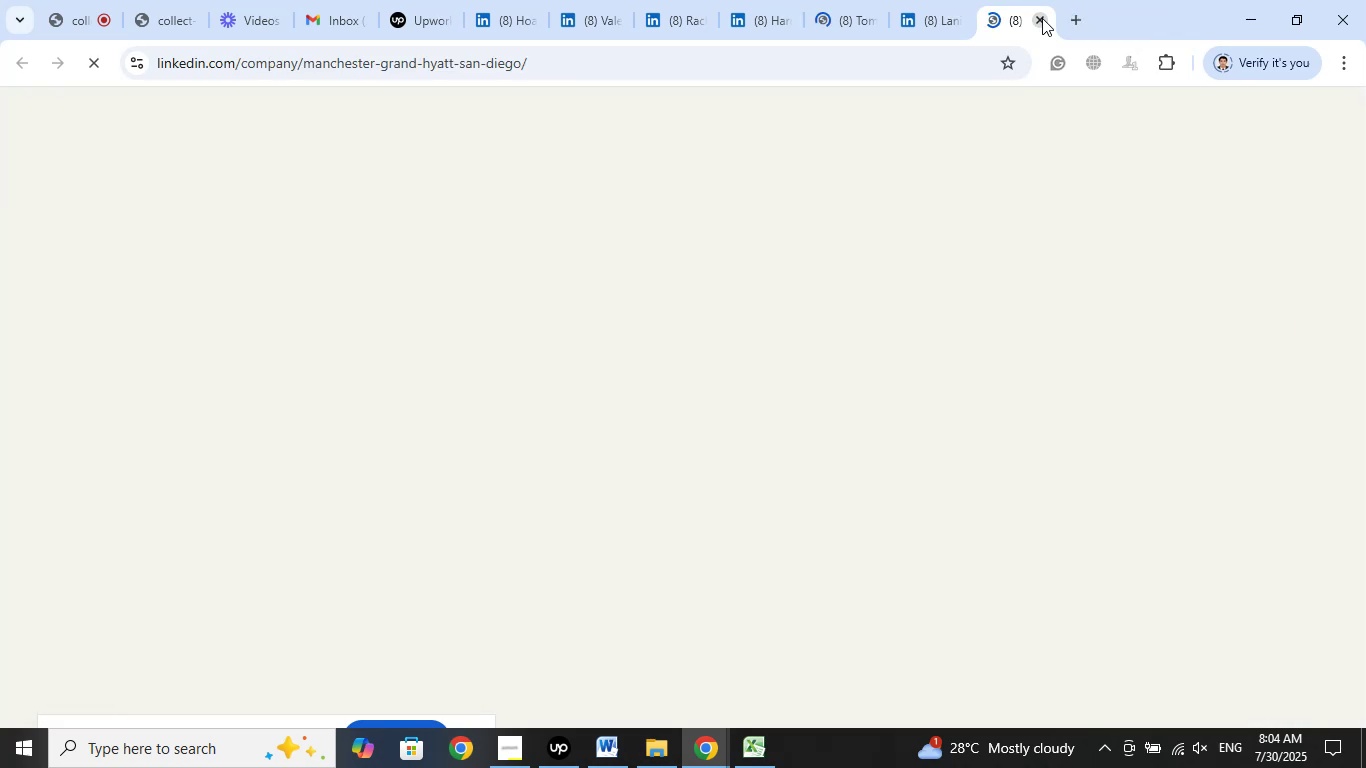 
left_click([1042, 18])
 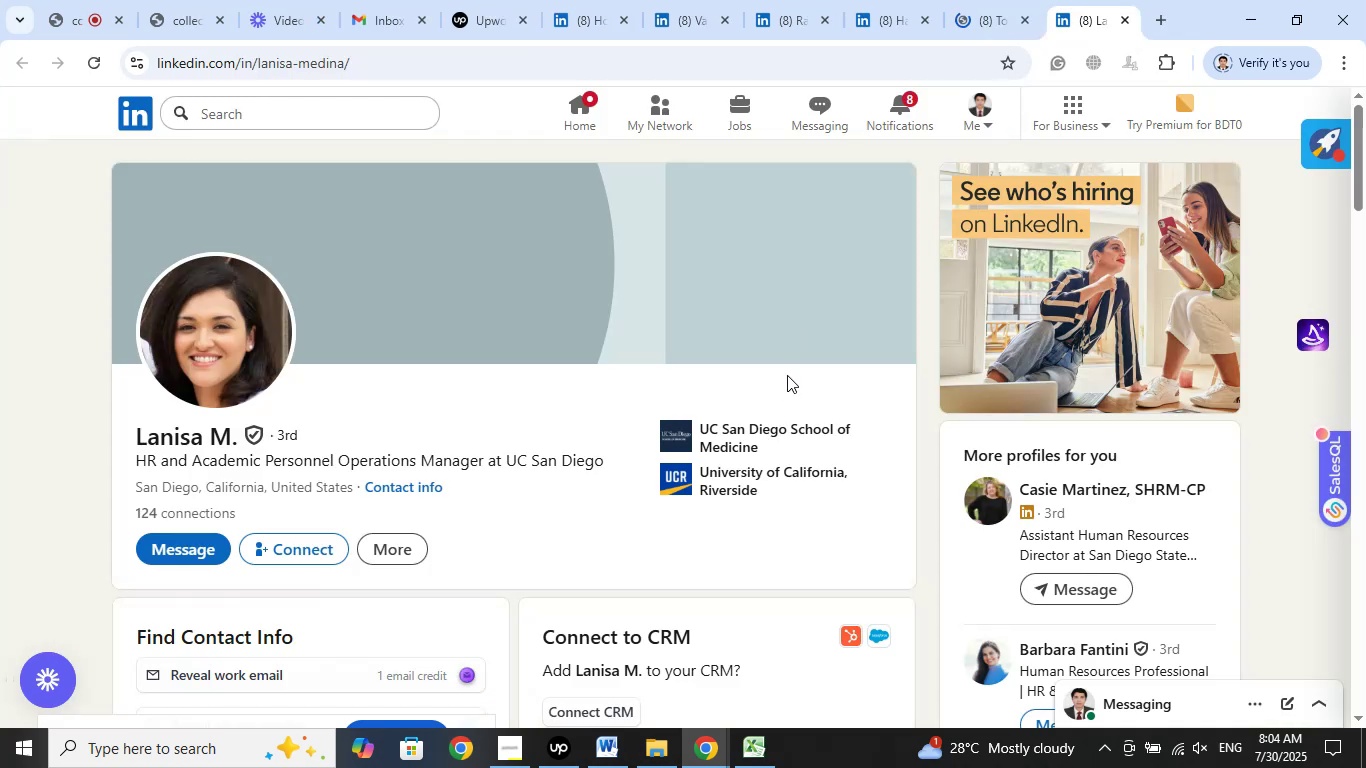 
wait(6.72)
 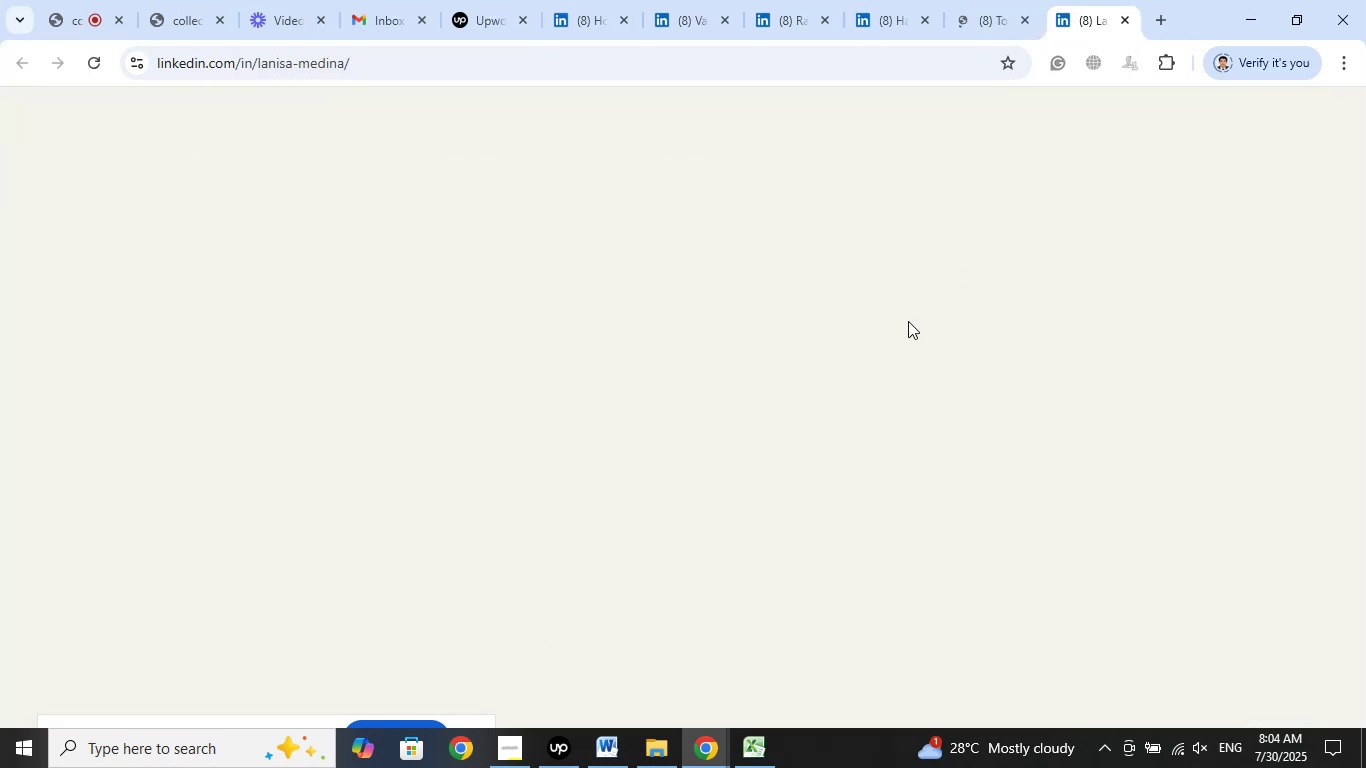 
left_click([747, 438])
 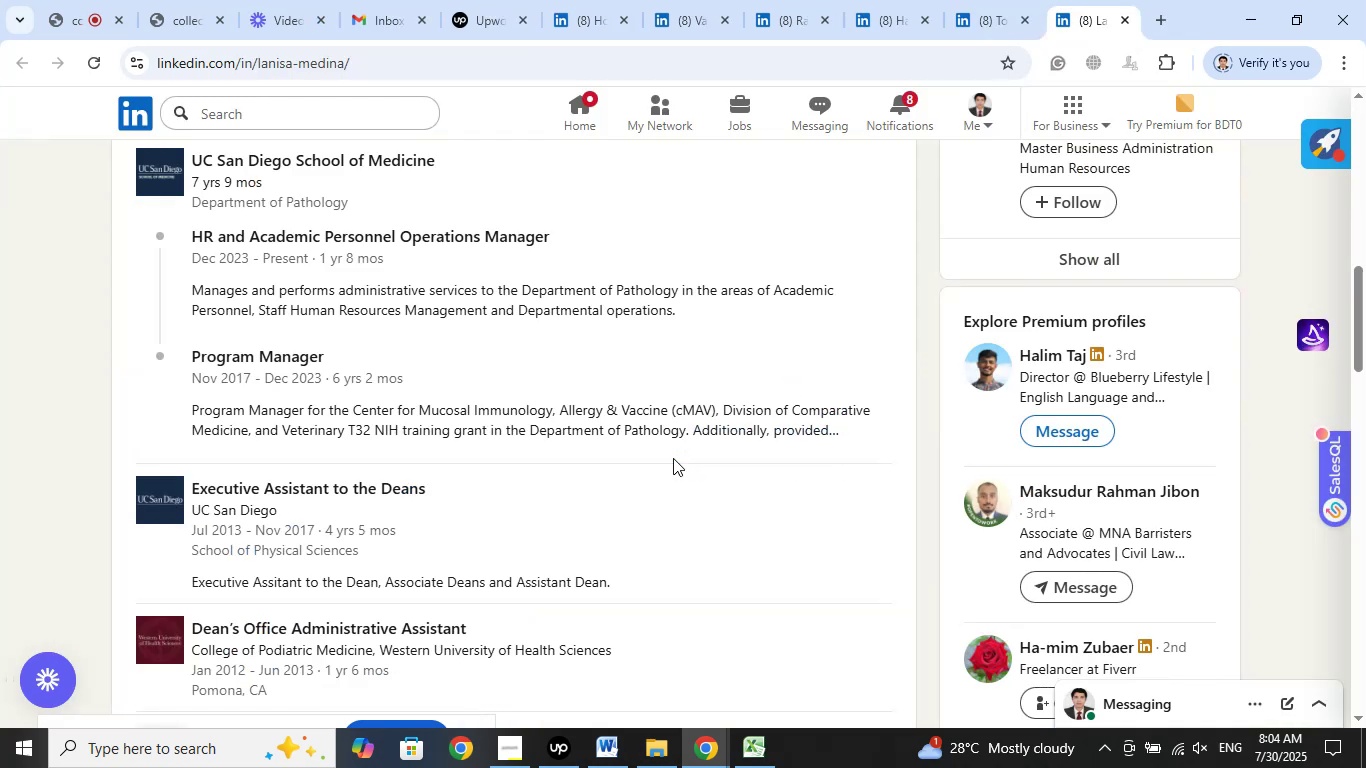 
scroll: coordinate [664, 450], scroll_direction: up, amount: 2.0
 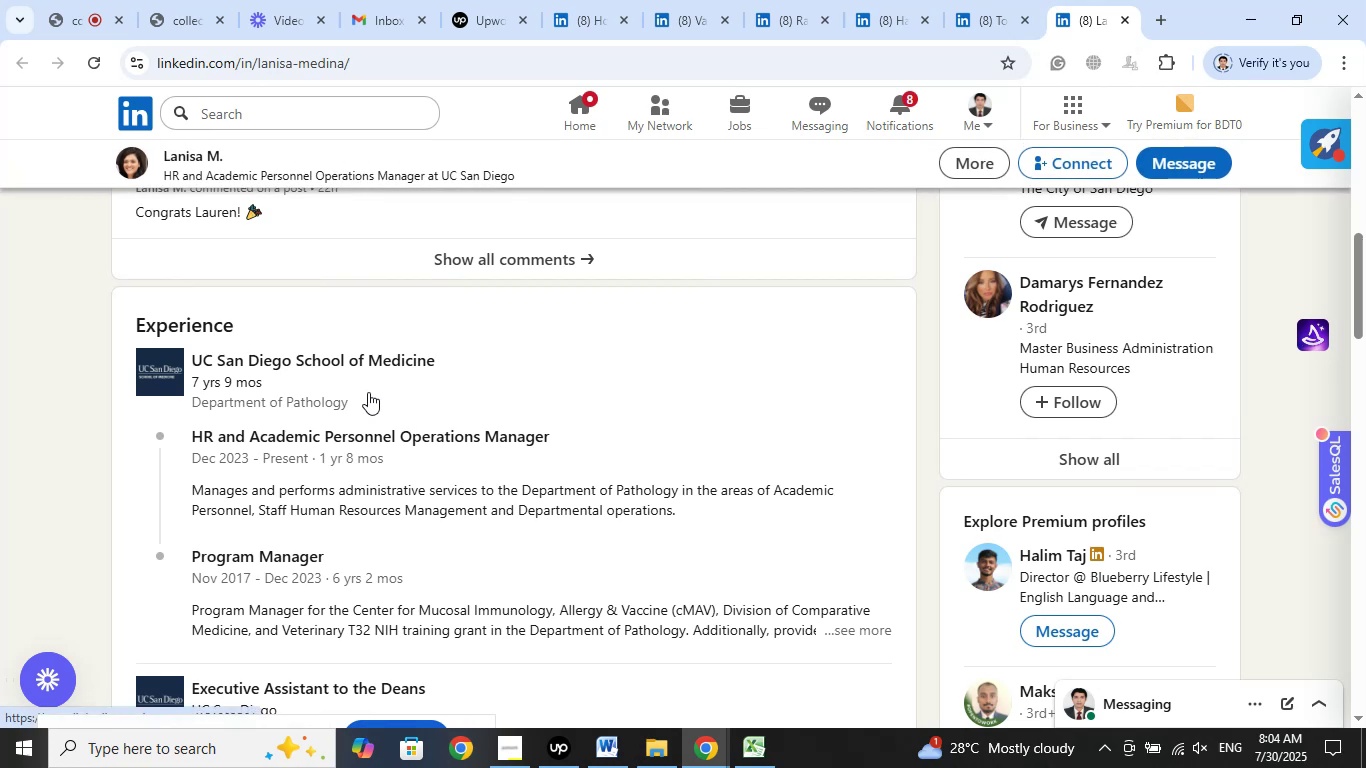 
right_click([371, 366])
 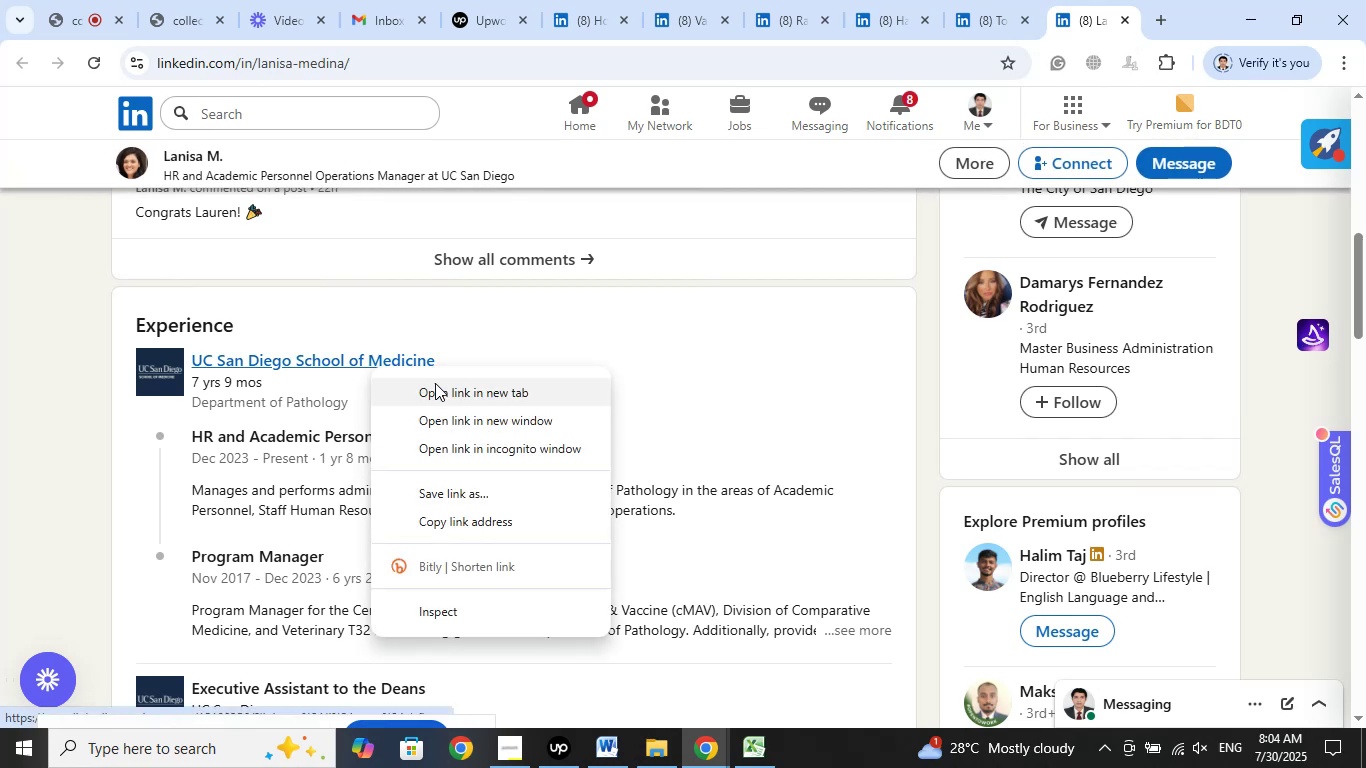 
left_click([438, 385])
 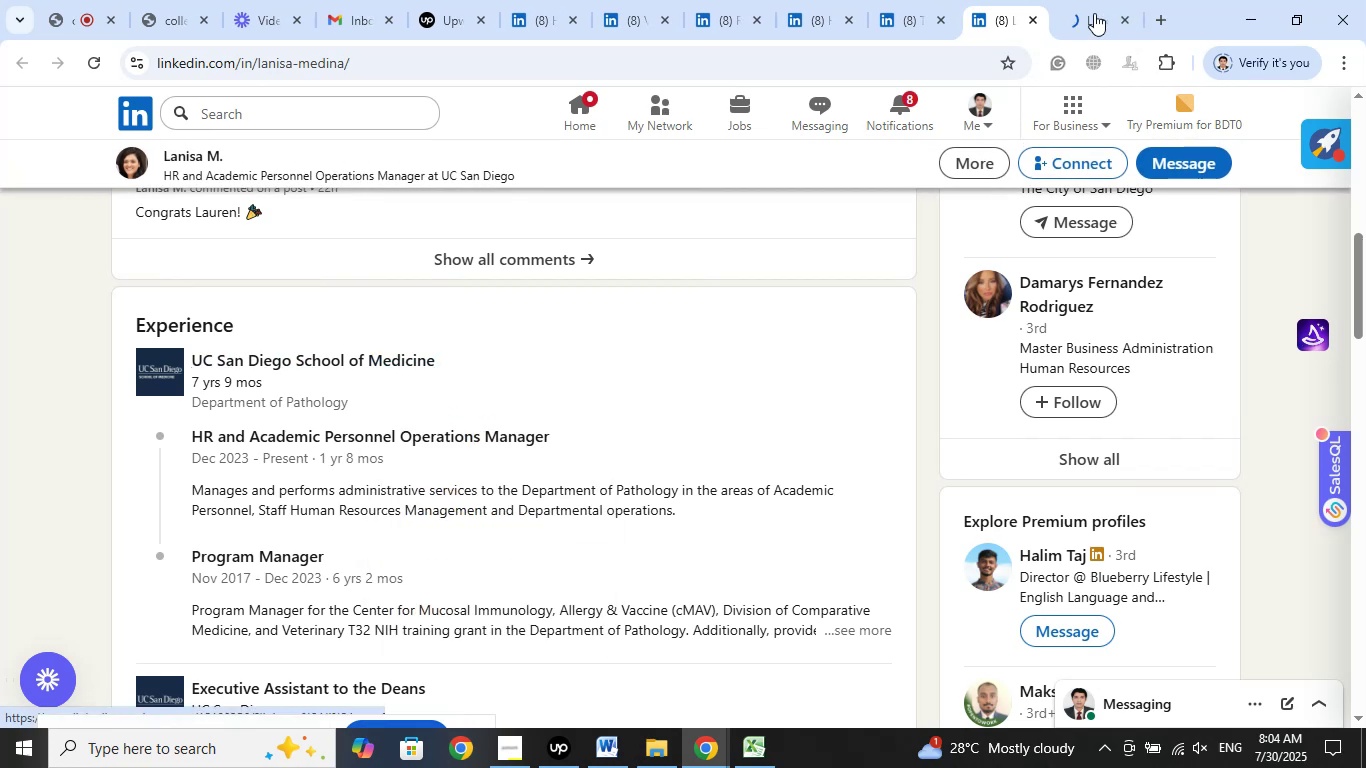 
left_click([1097, 5])
 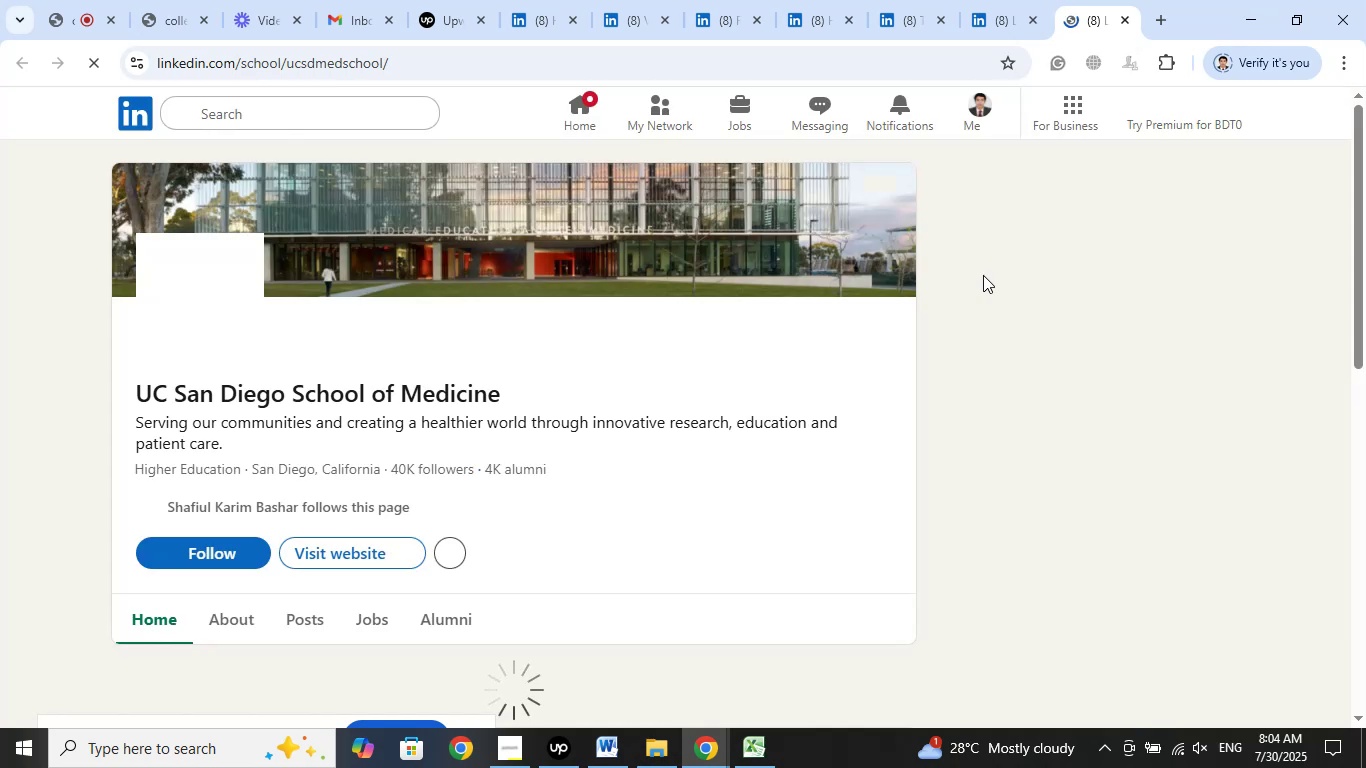 
wait(11.19)
 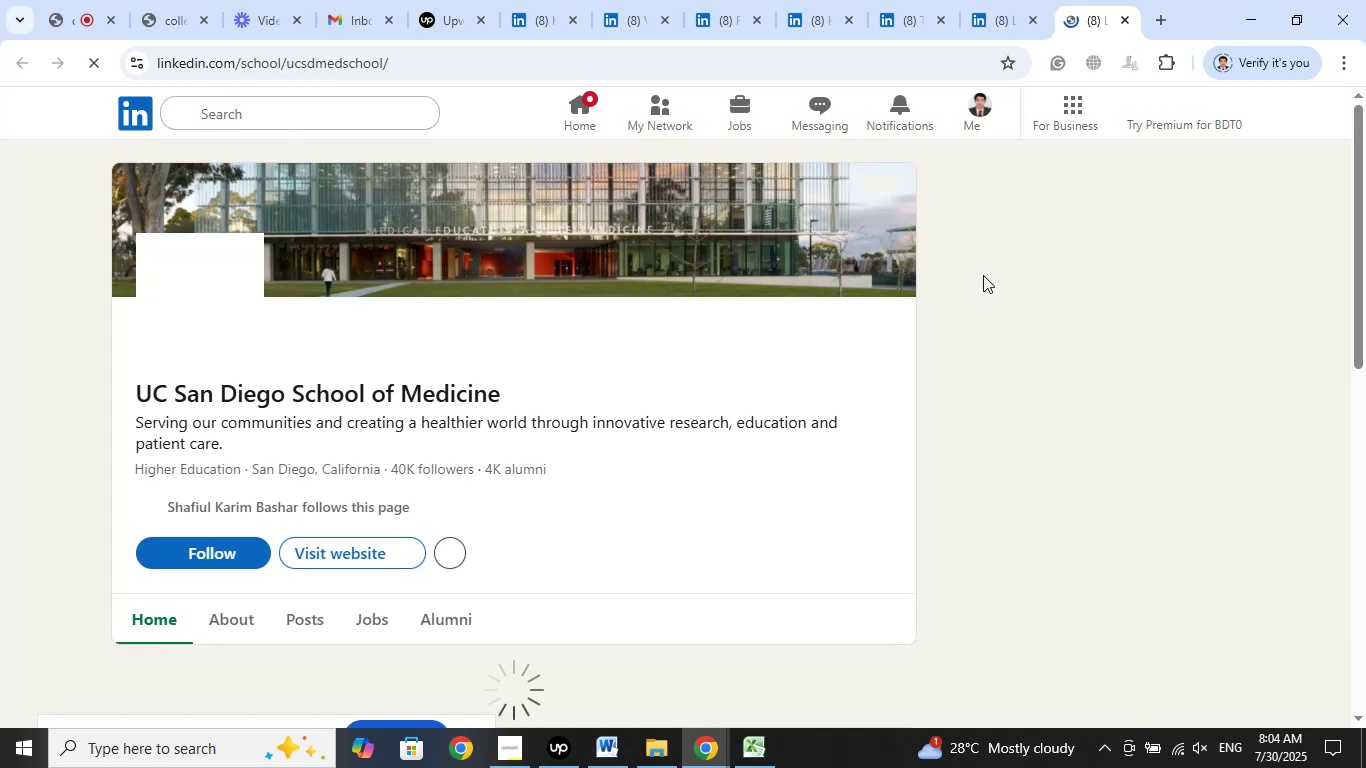 
left_click([1126, 21])
 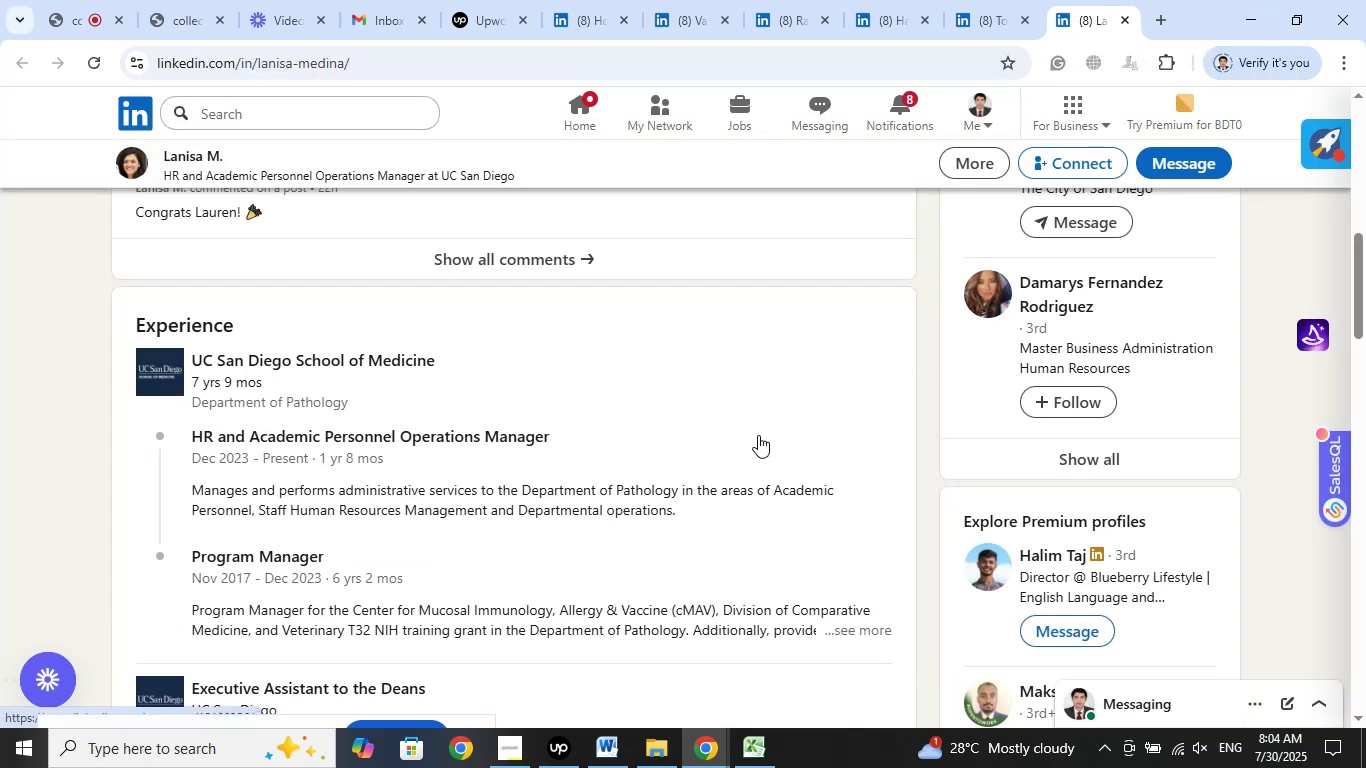 
scroll: coordinate [827, 404], scroll_direction: up, amount: 3.0
 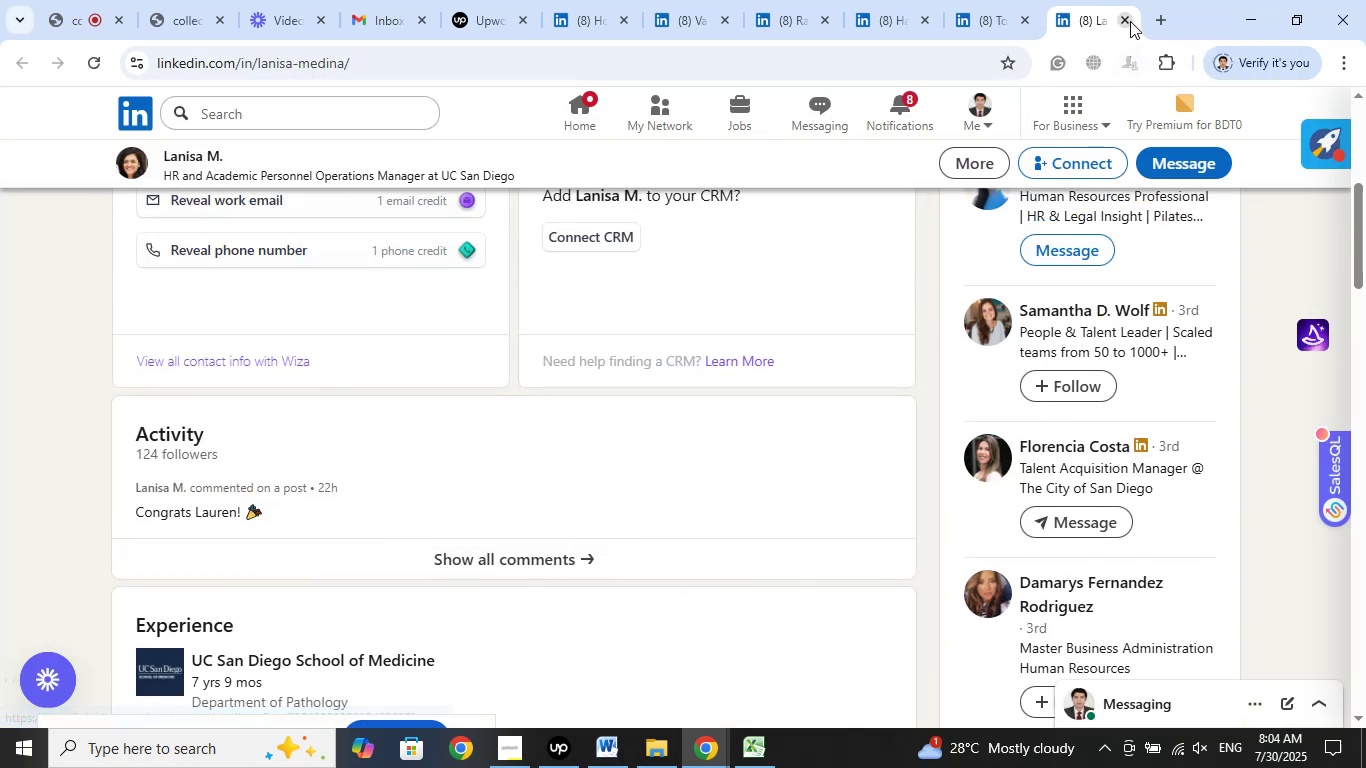 
left_click([1130, 21])
 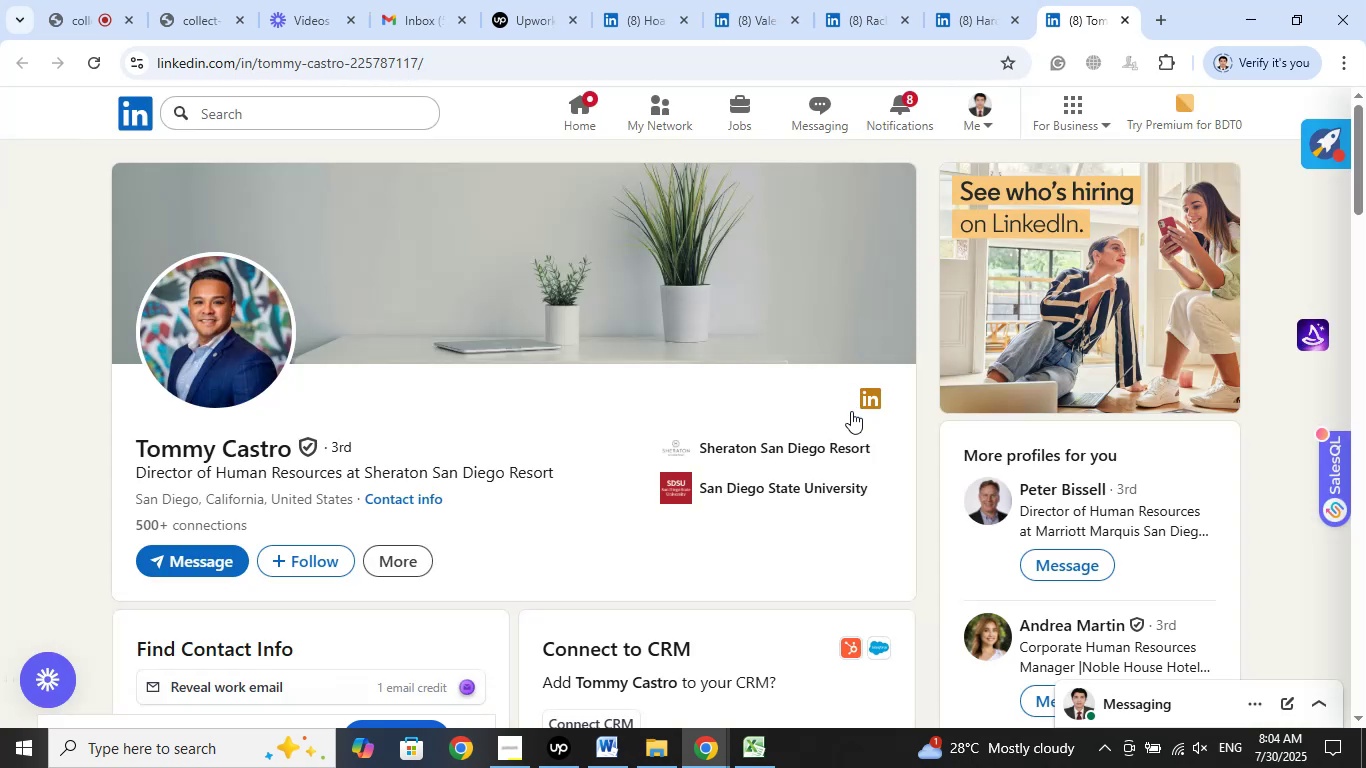 
left_click([787, 449])
 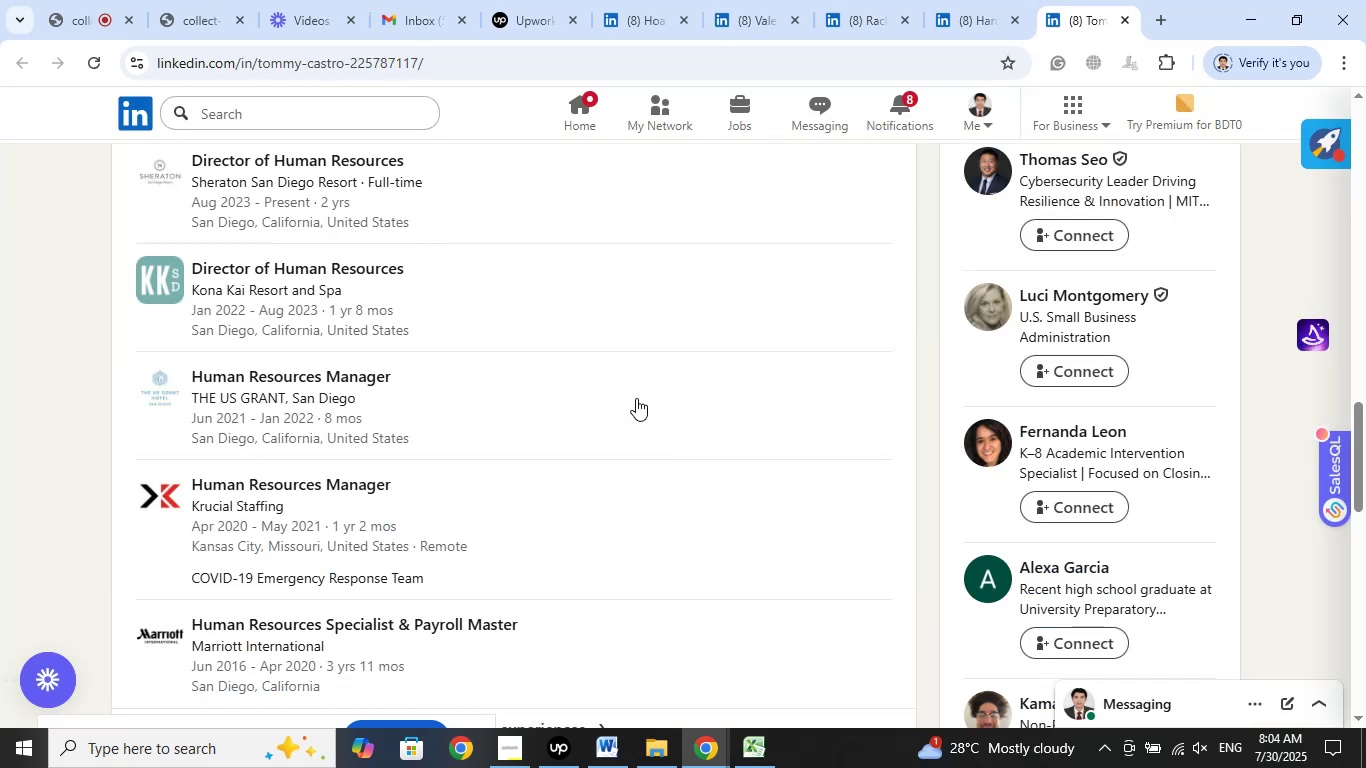 
scroll: coordinate [654, 381], scroll_direction: up, amount: 3.0
 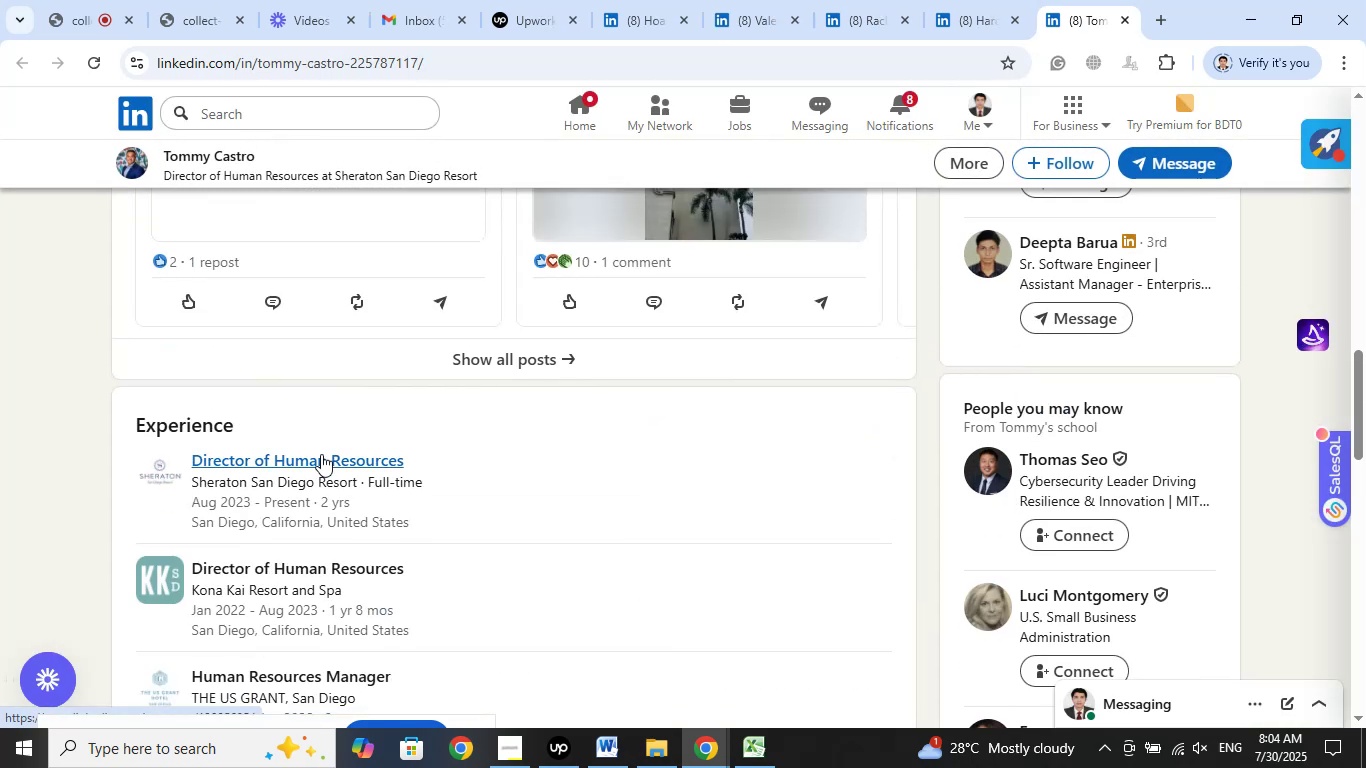 
right_click([322, 459])
 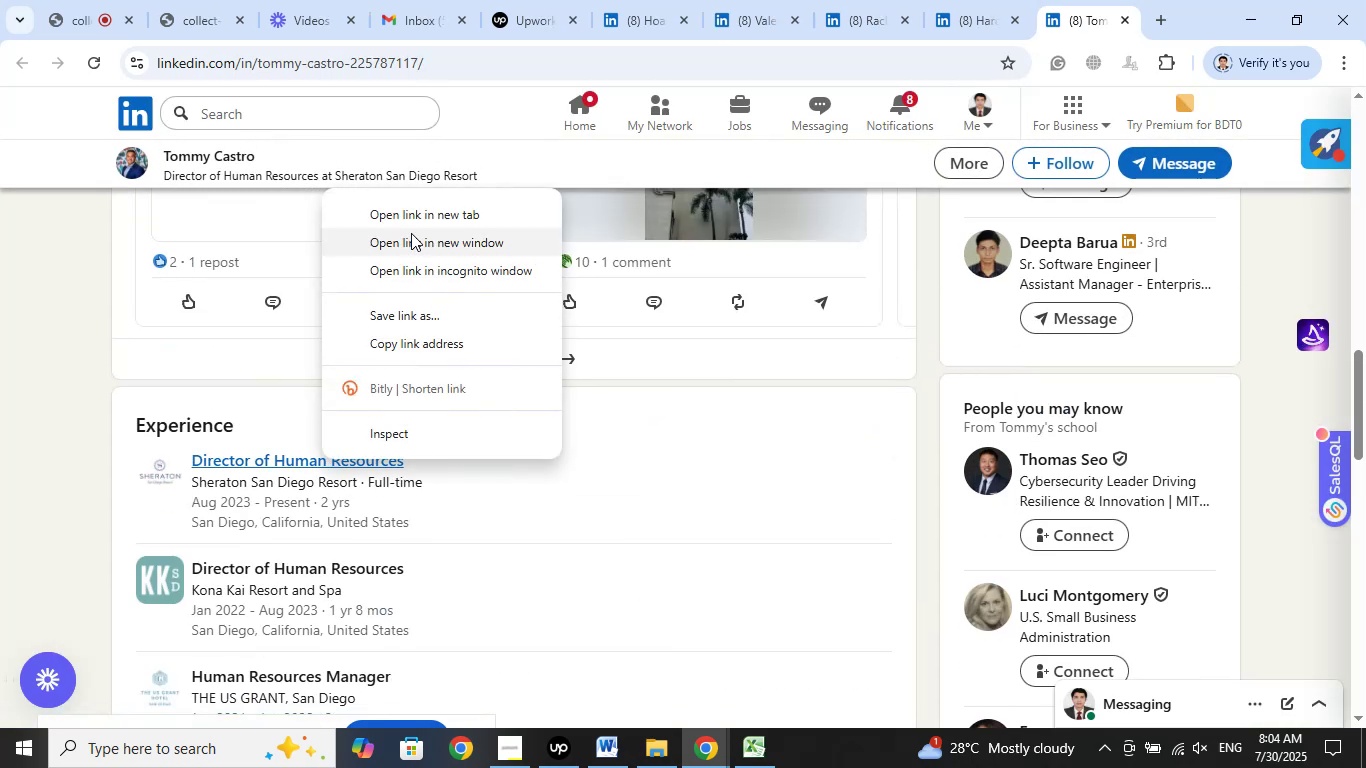 
left_click([412, 218])
 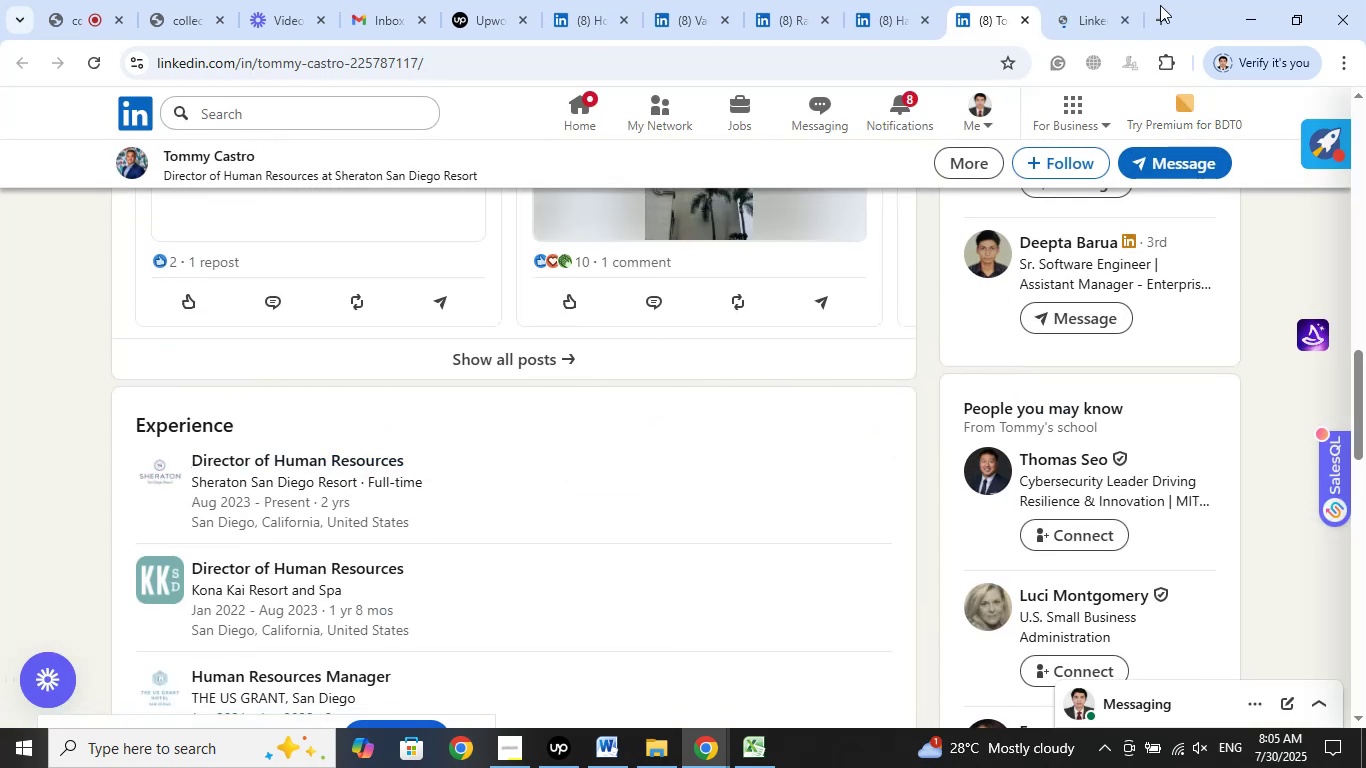 
left_click([1100, 0])
 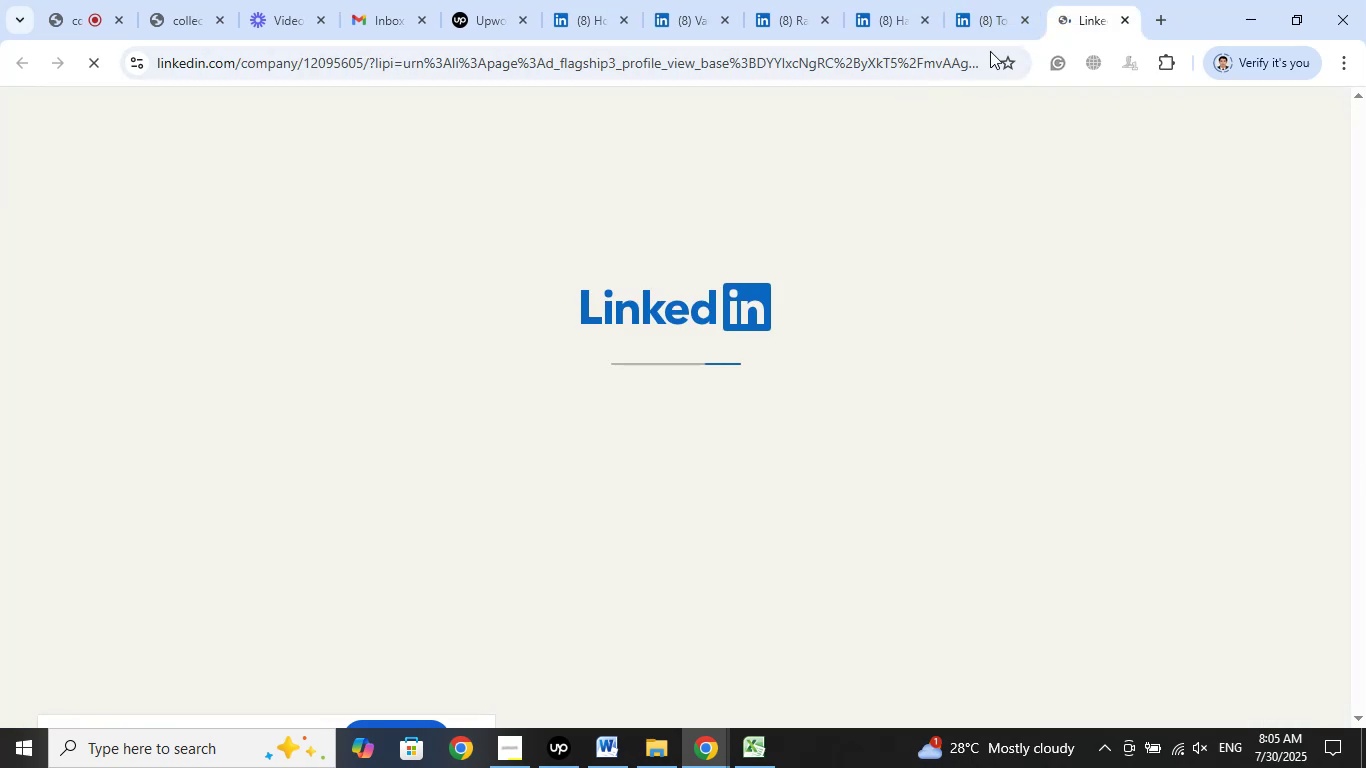 
left_click([982, 7])
 